 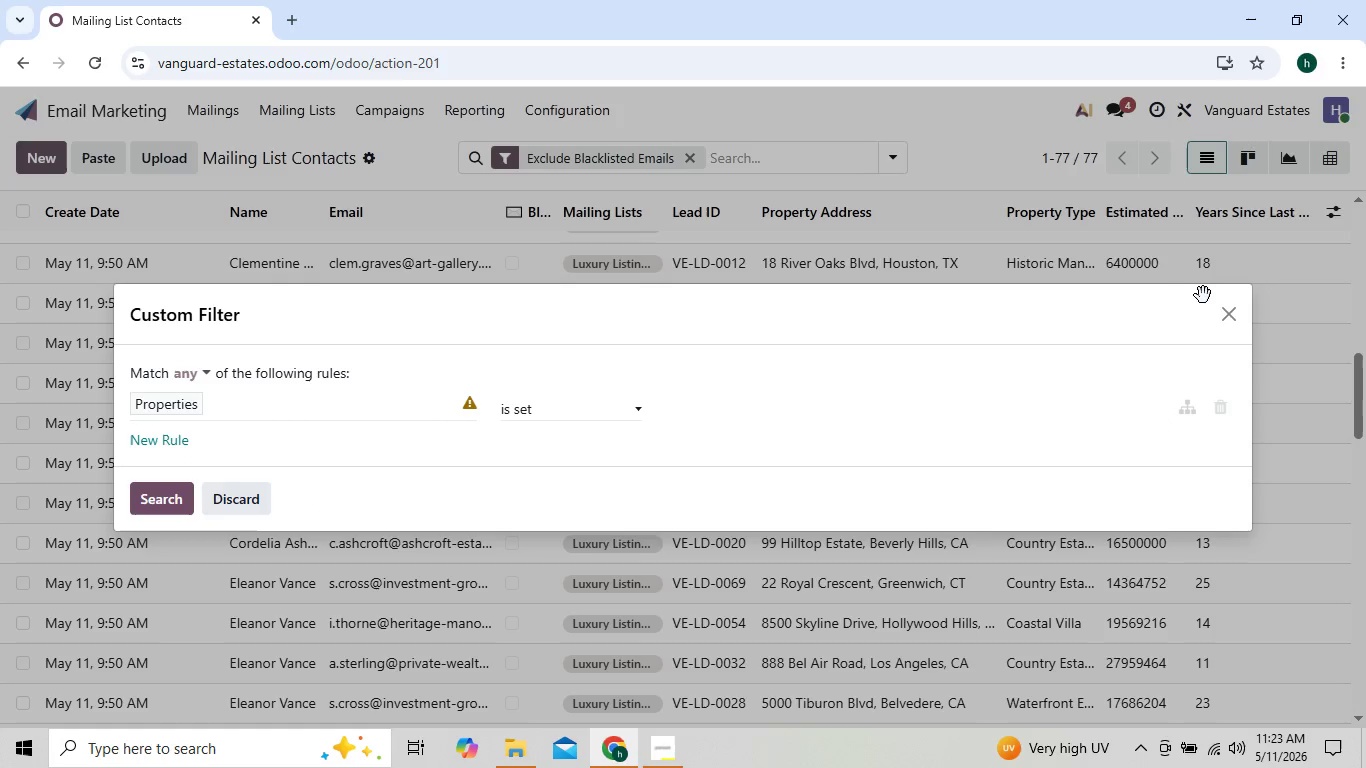 
left_click([1228, 323])
 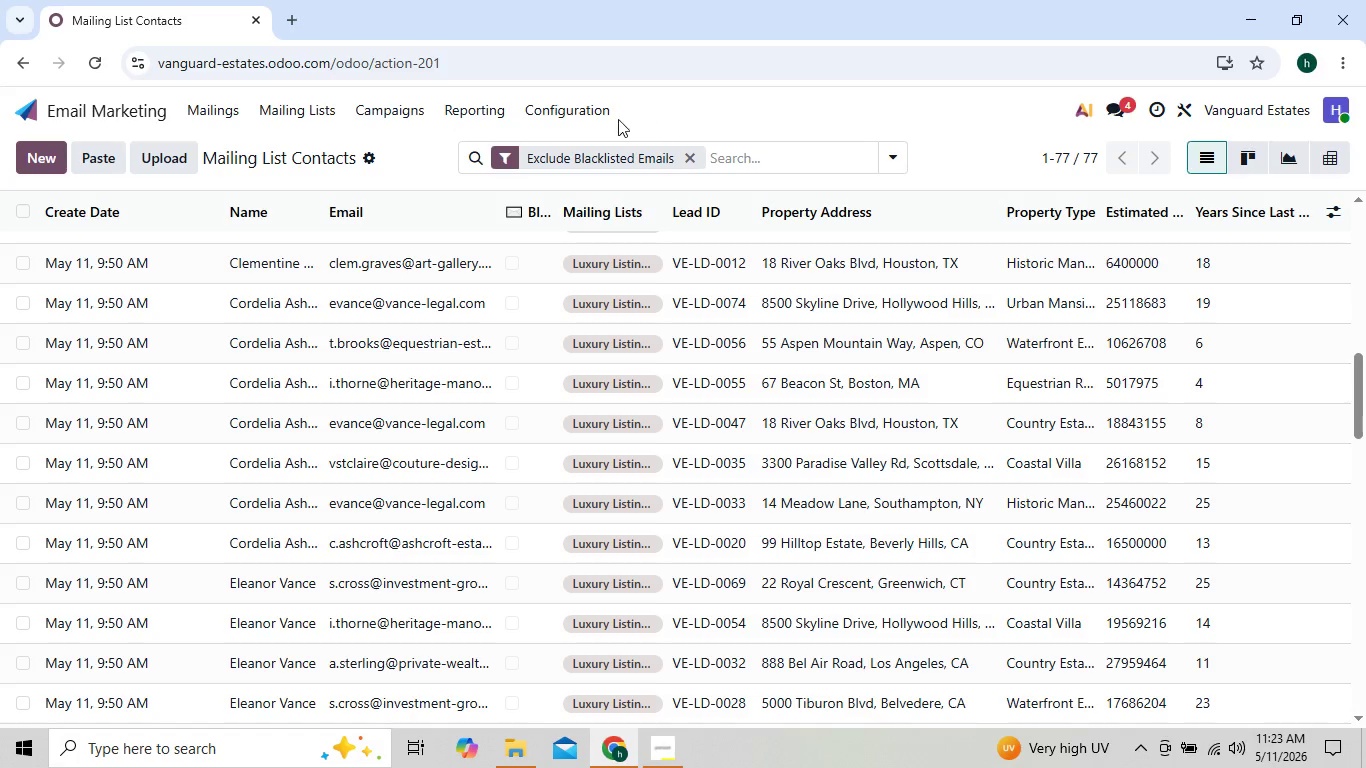 
left_click([577, 119])
 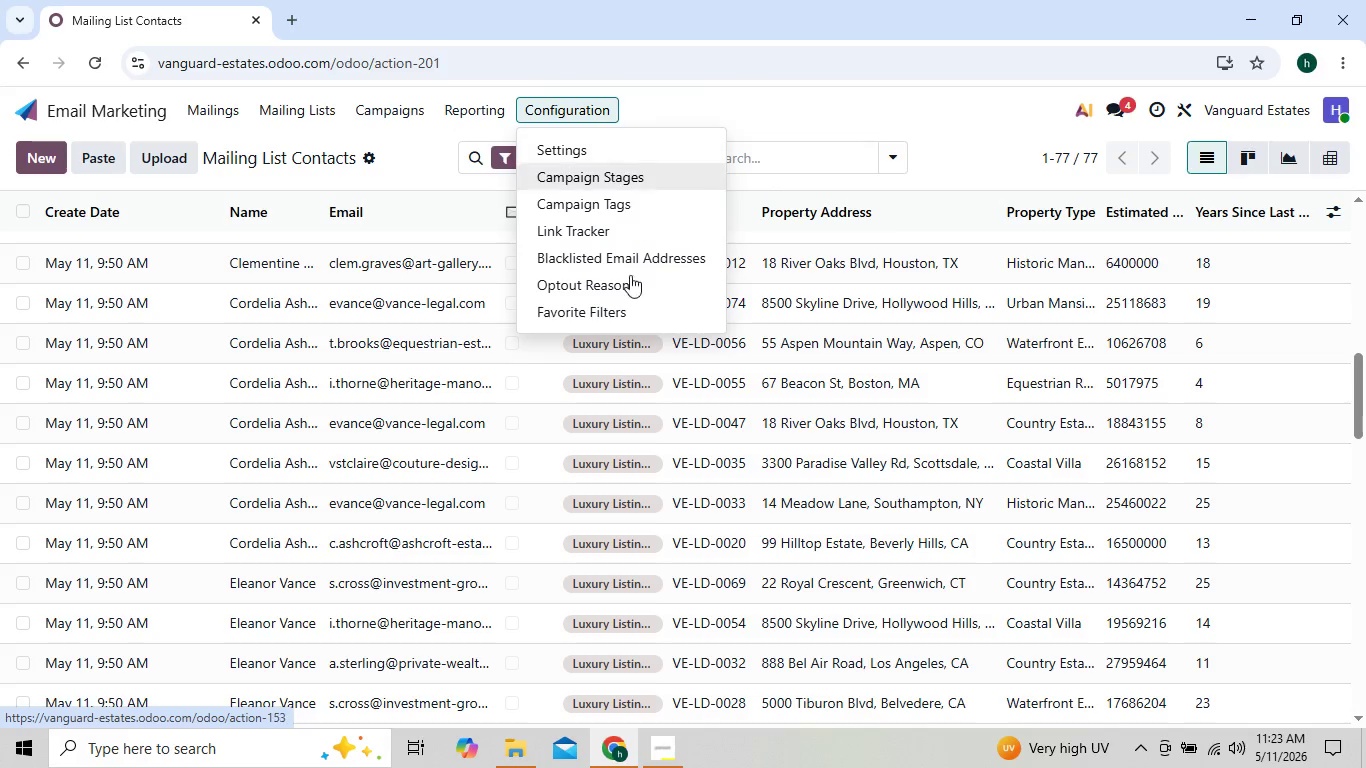 
left_click([626, 305])
 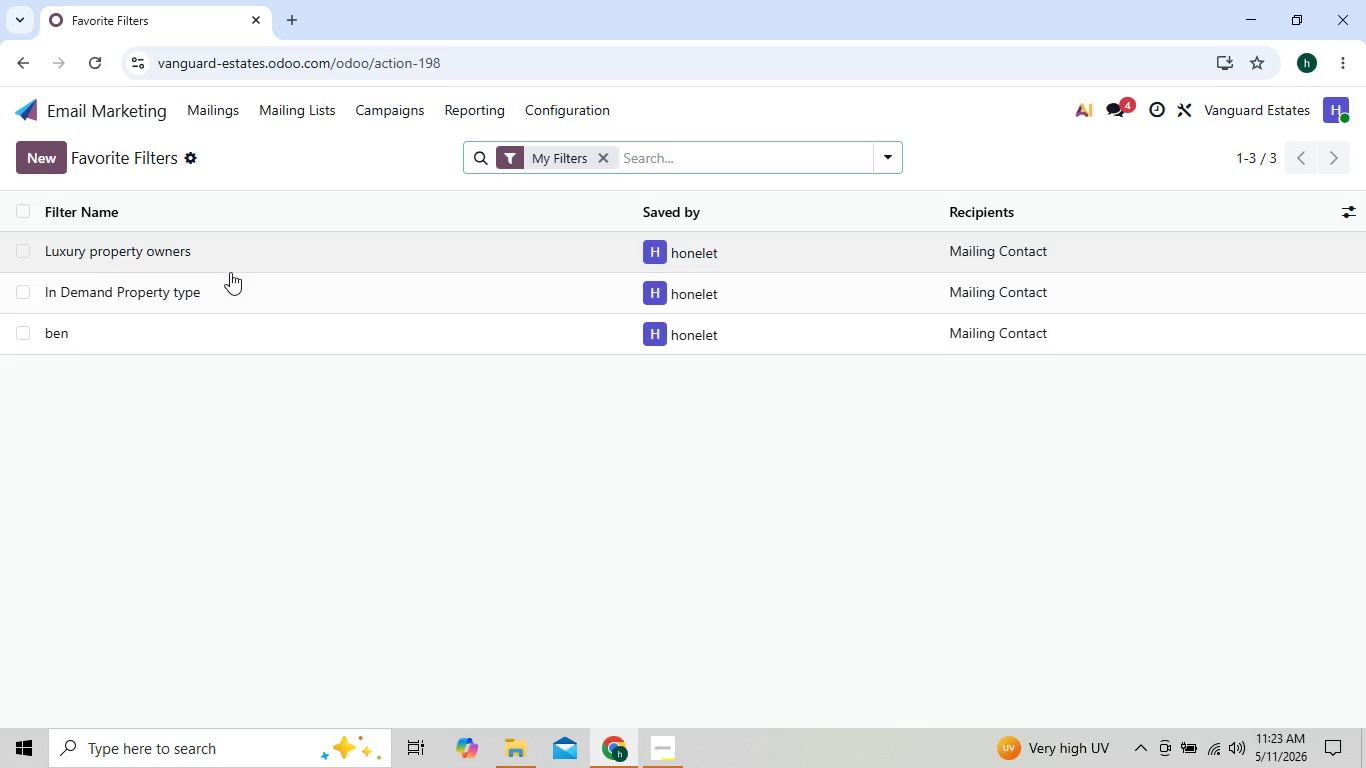 
double_click([236, 289])
 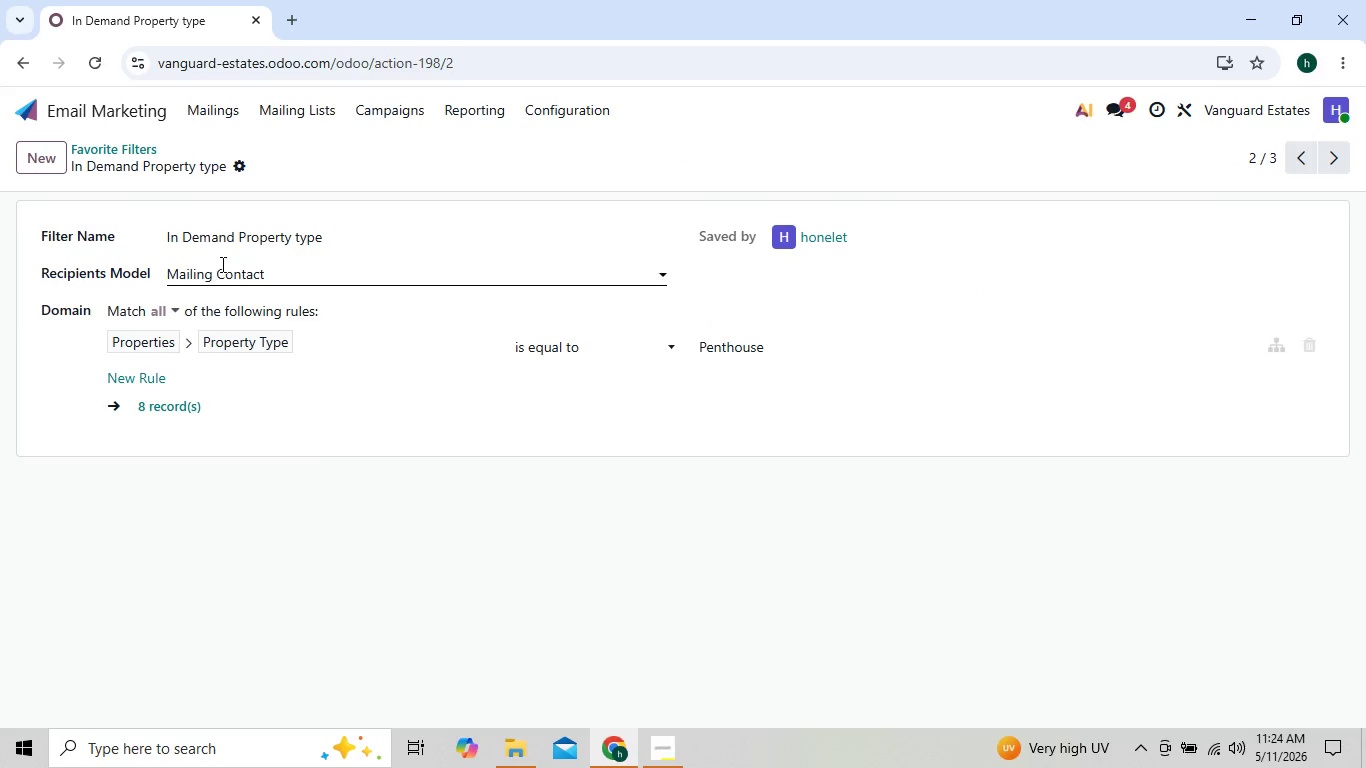 
left_click([307, 235])
 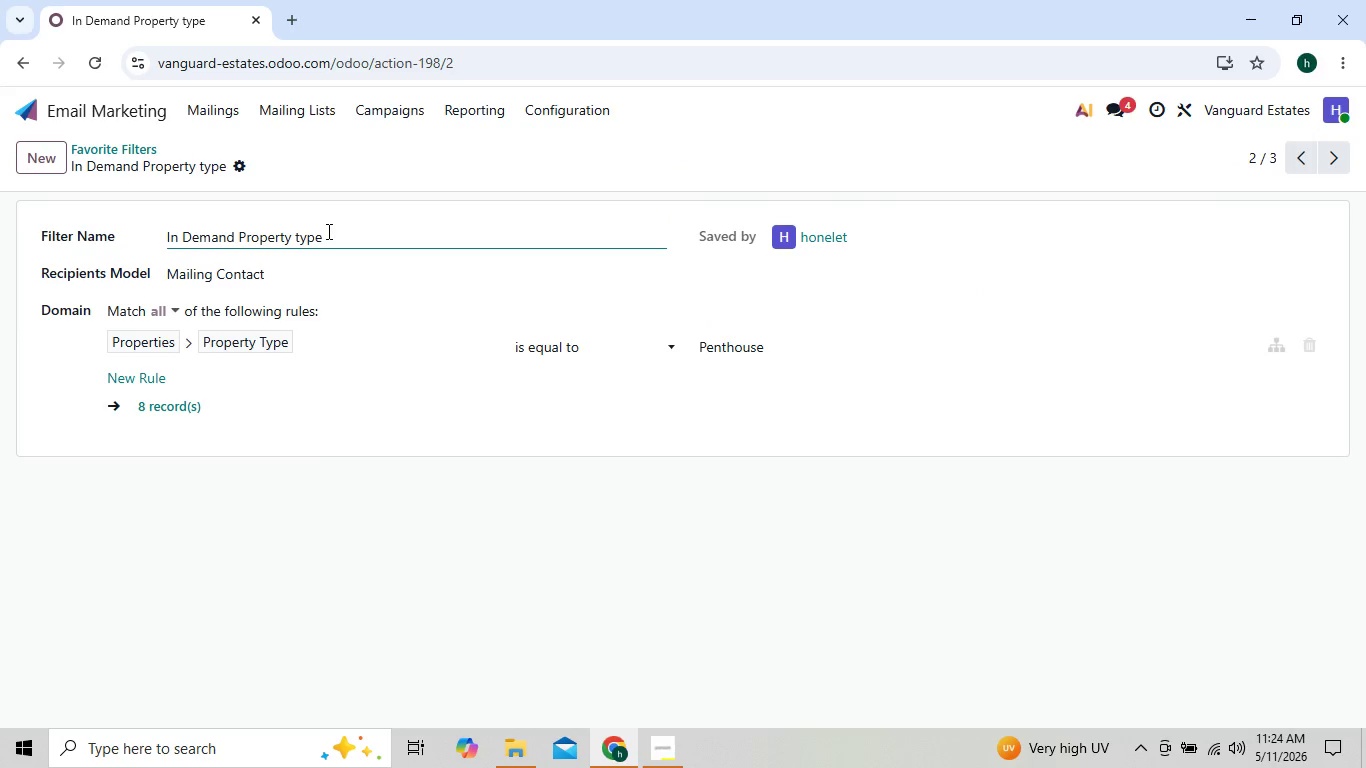 
left_click([327, 231])
 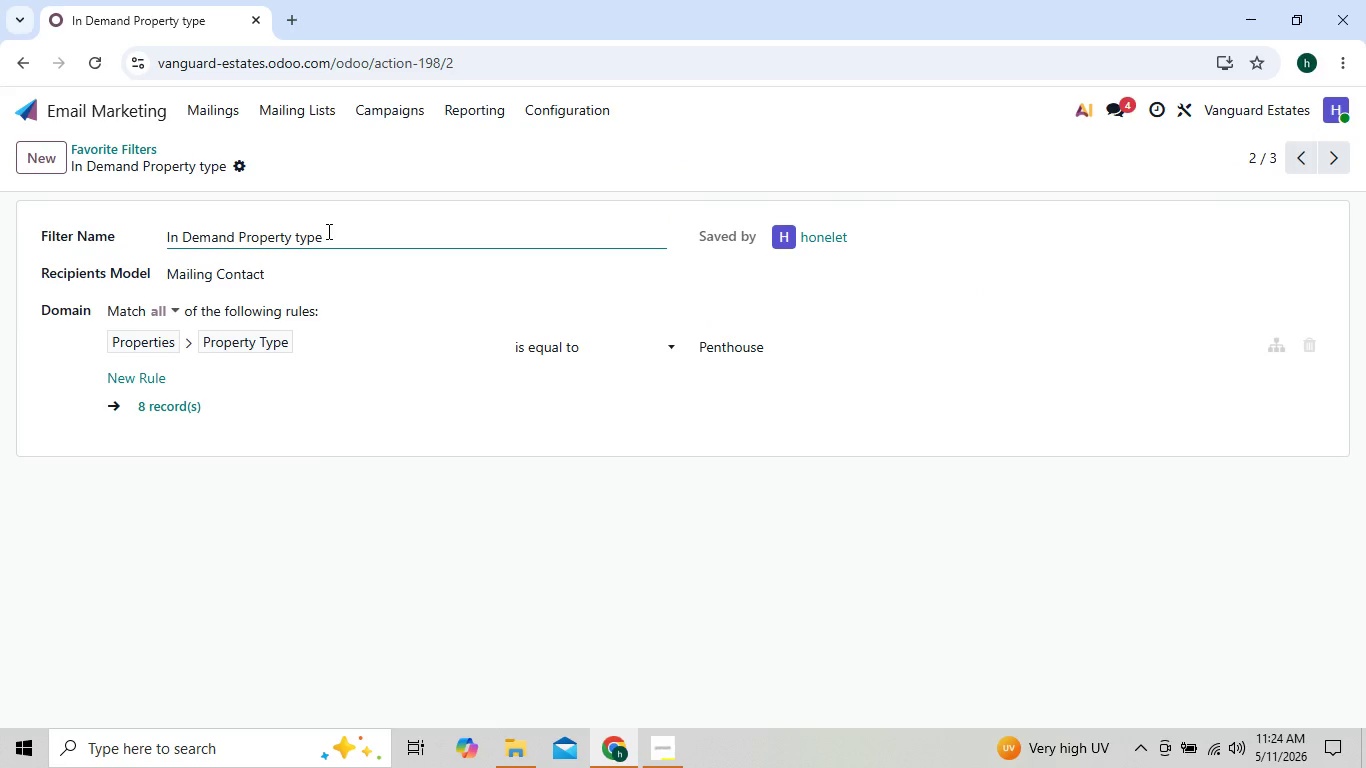 
key(Backspace)
 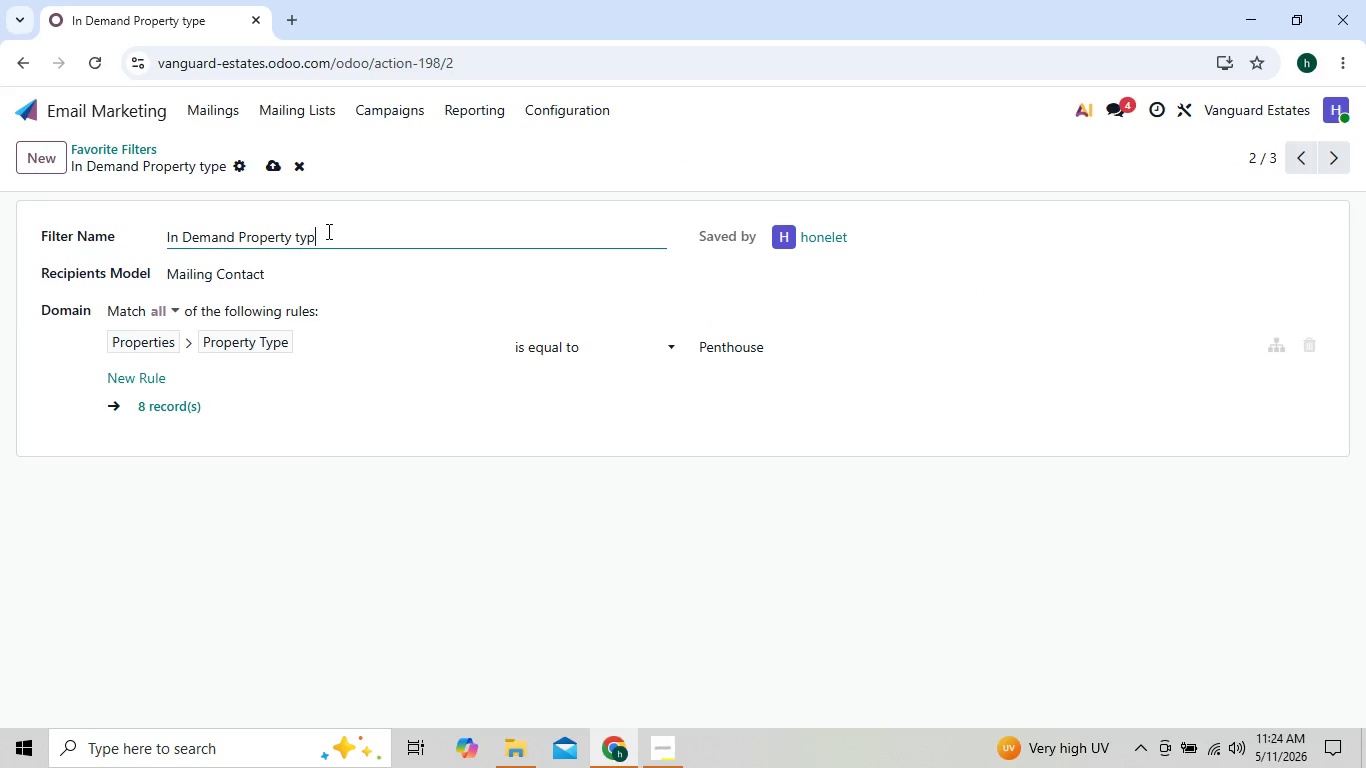 
key(Backspace)
 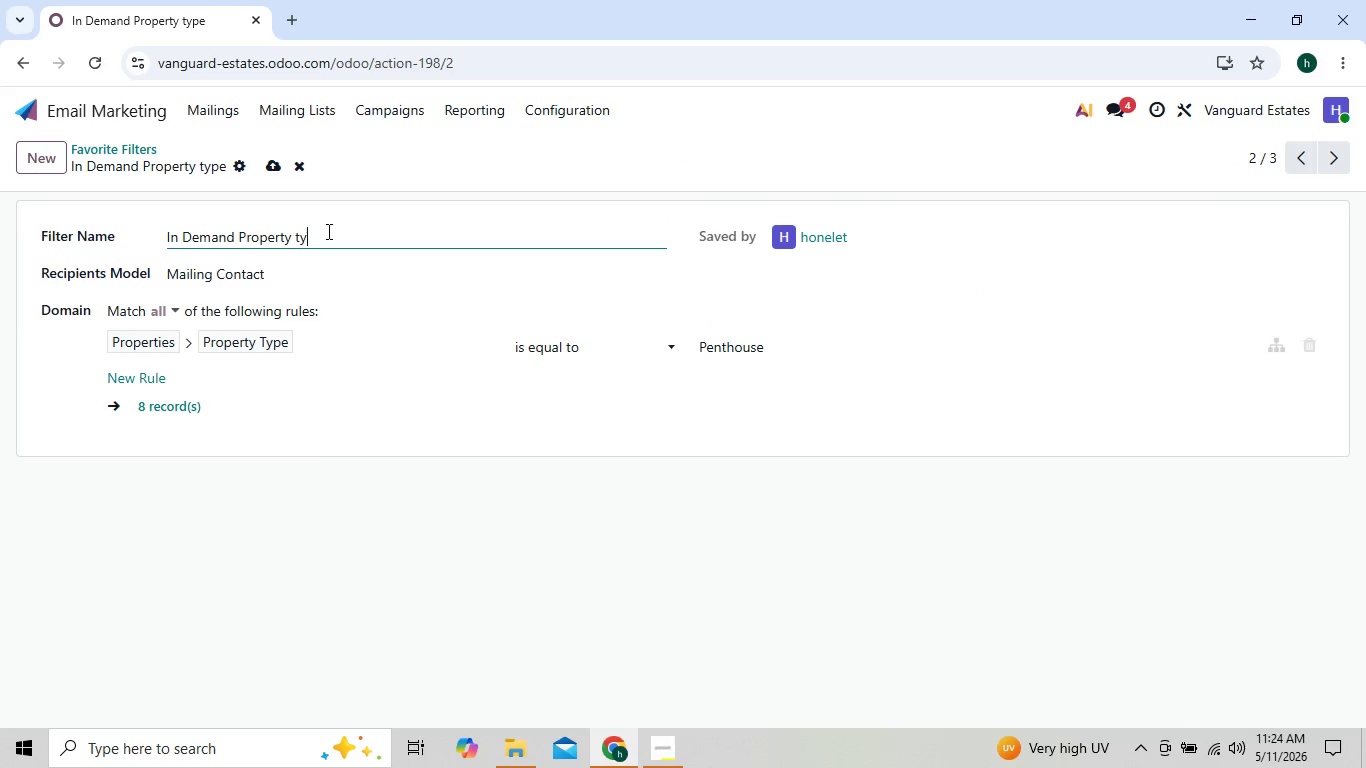 
key(Backspace)
 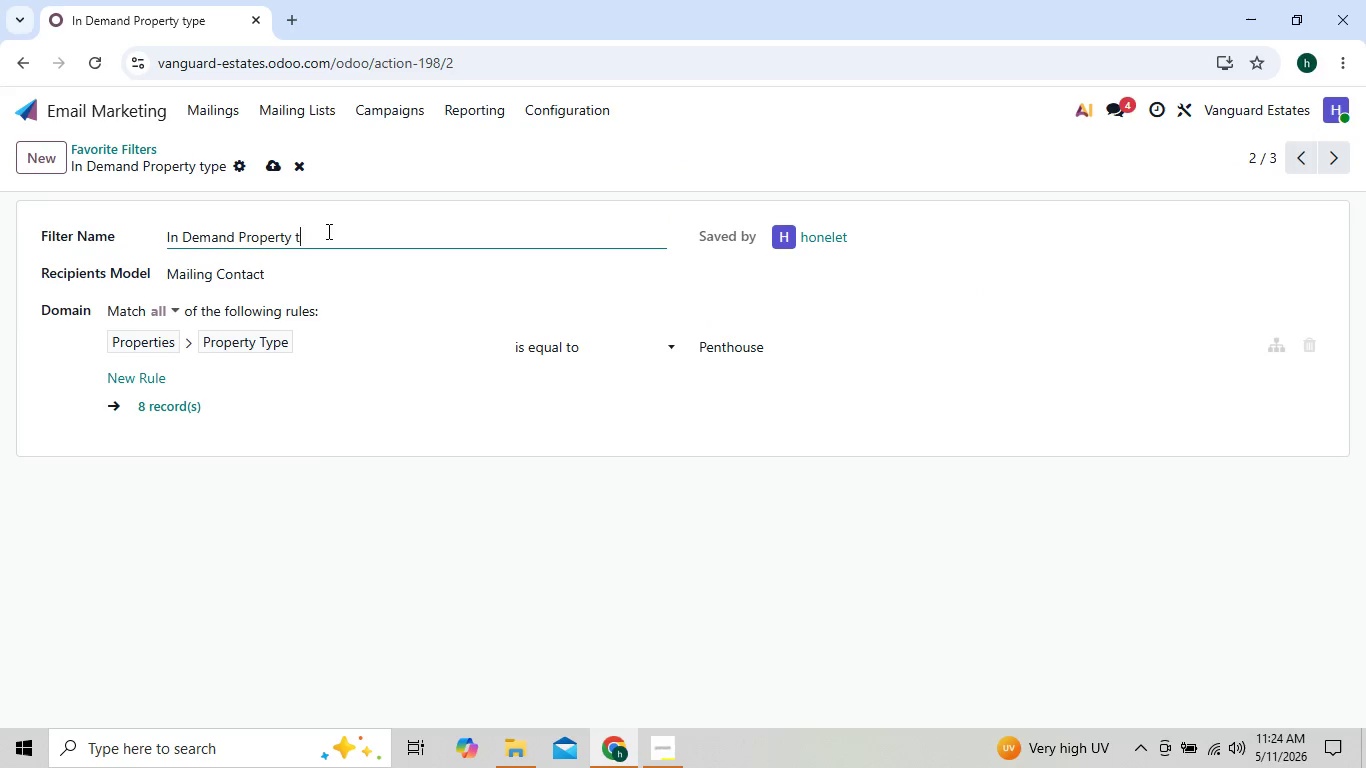 
key(Backspace)
 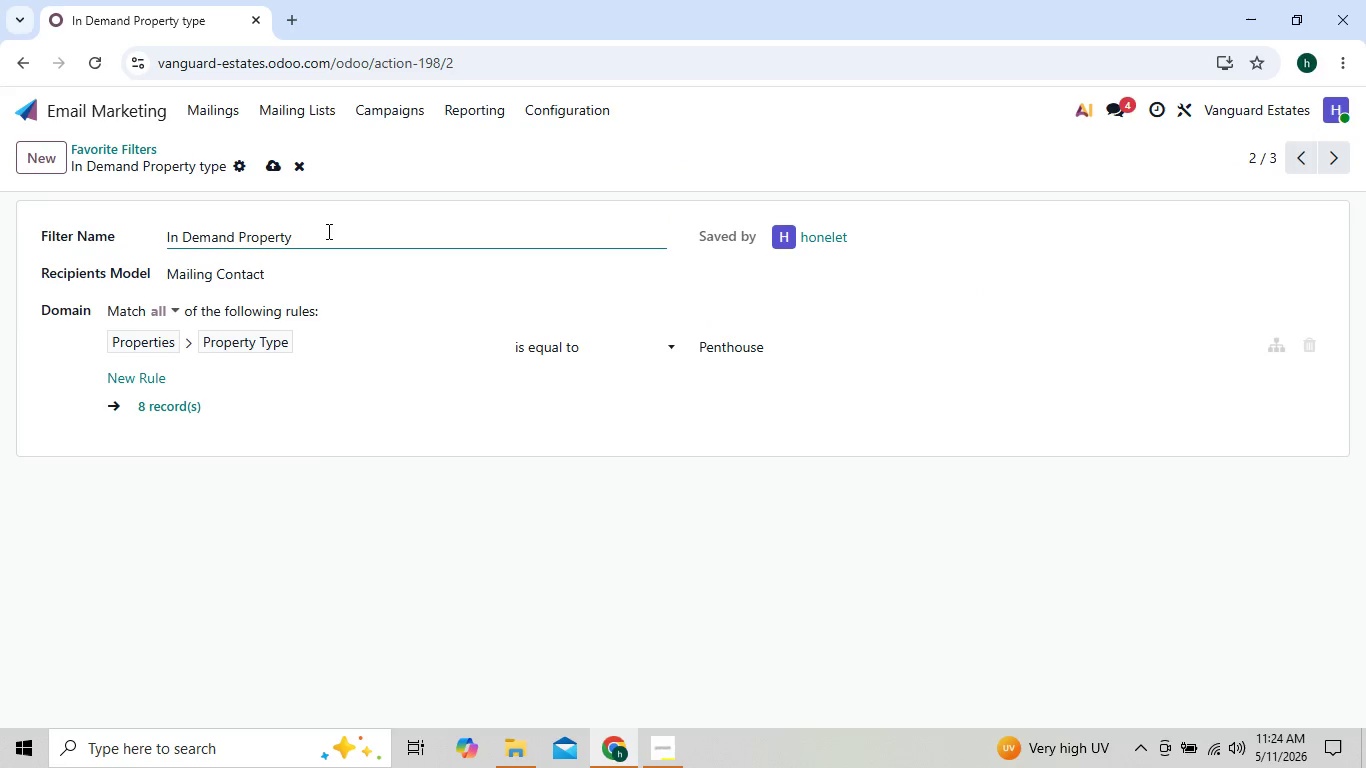 
key(Backspace)
 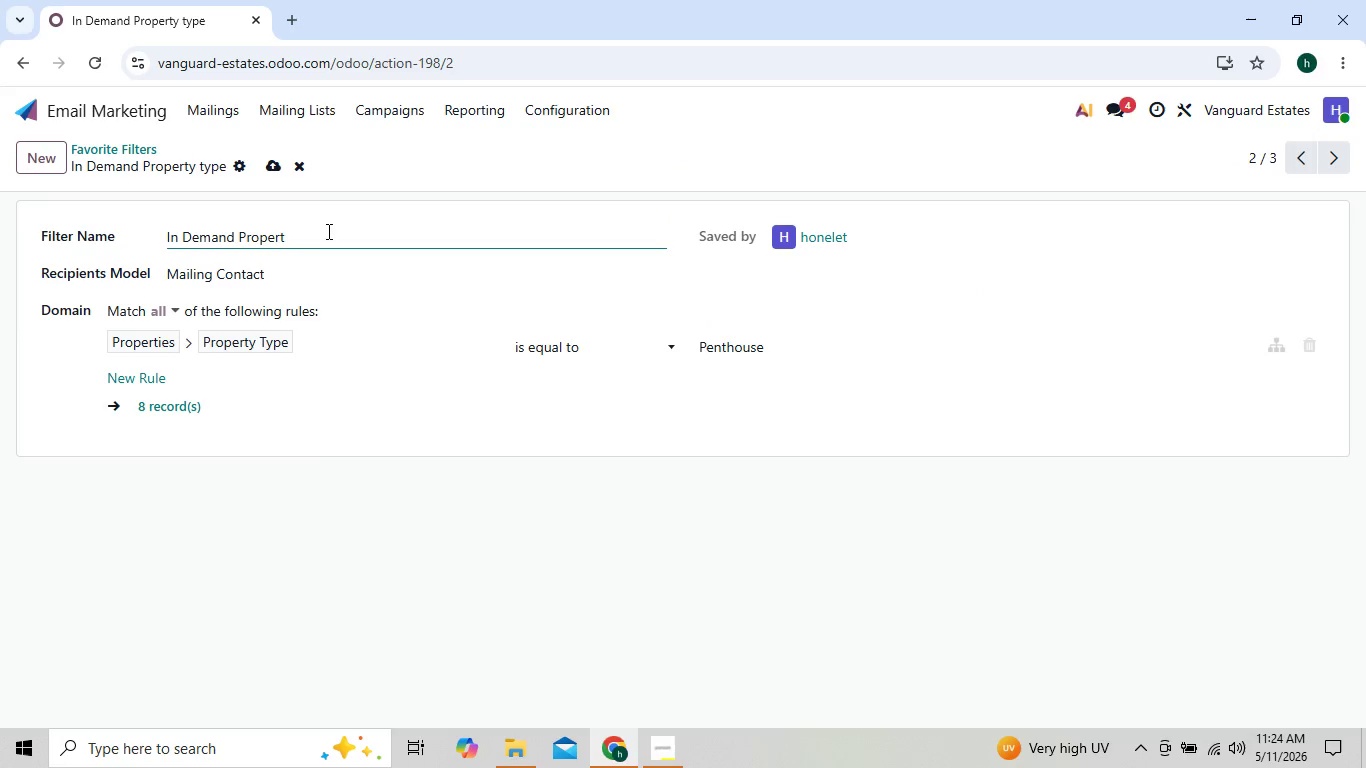 
key(Backspace)
 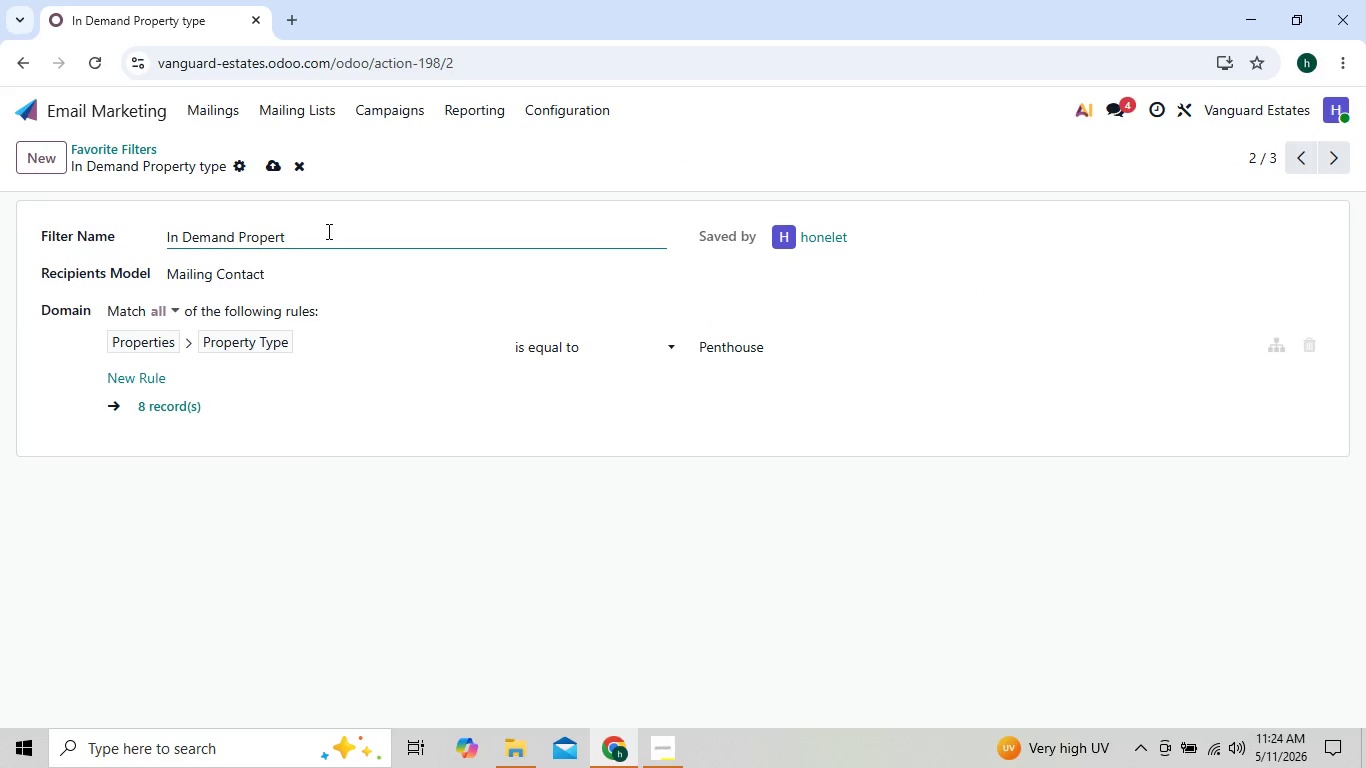 
key(Backspace)
 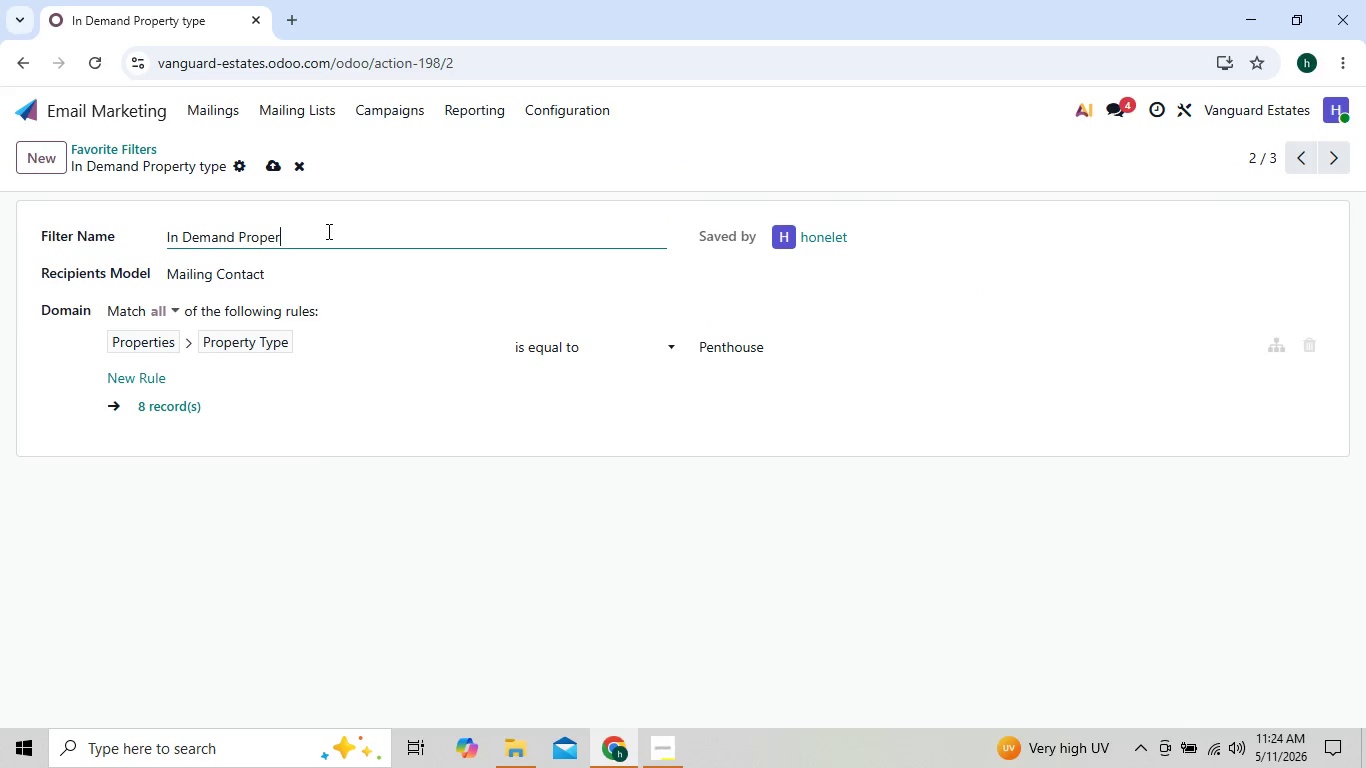 
key(Backspace)
 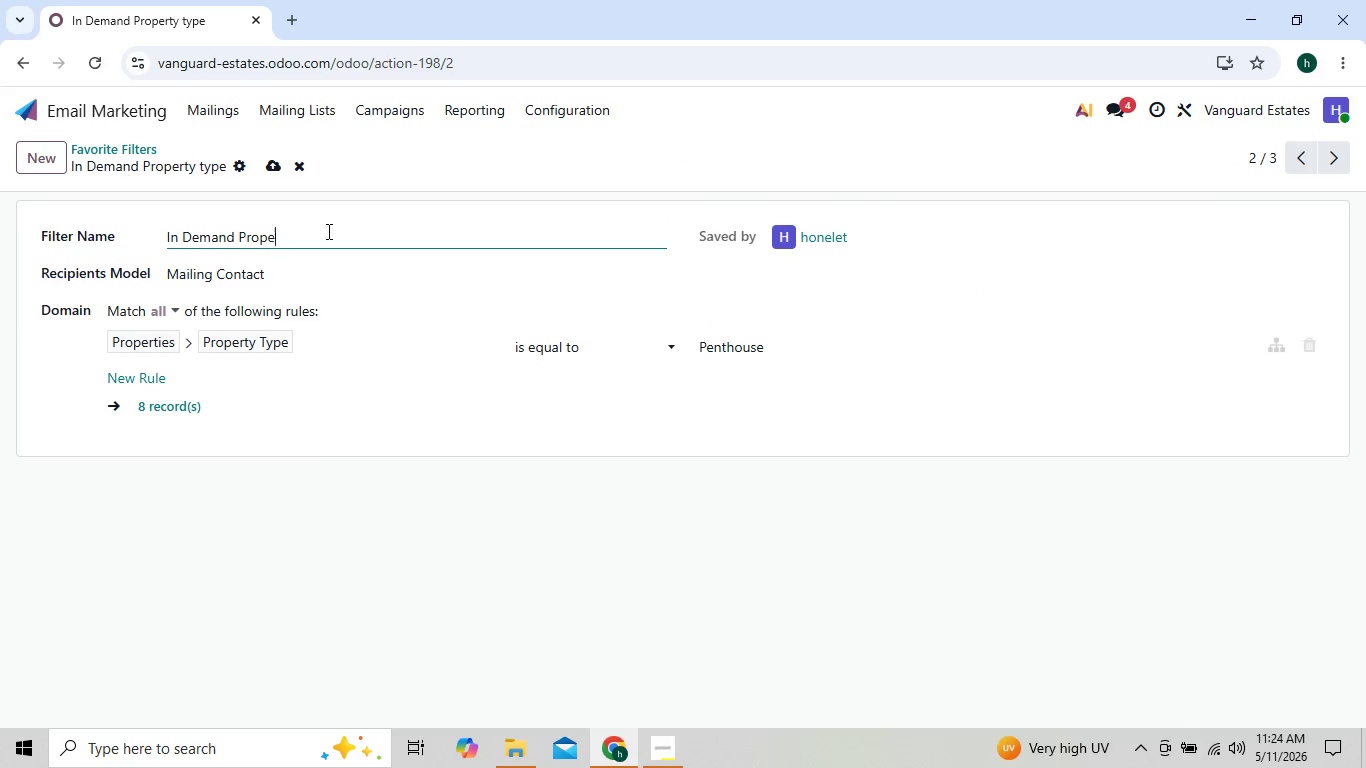 
key(Backspace)
 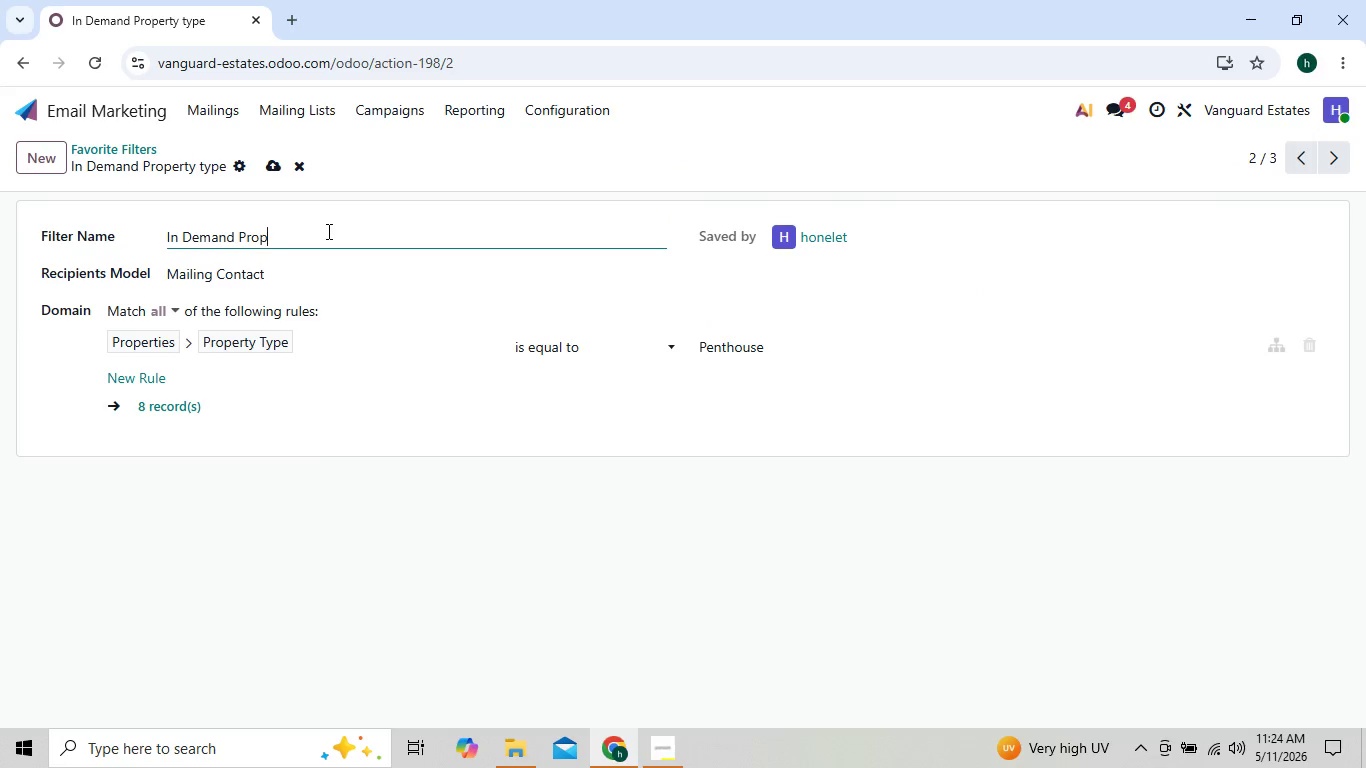 
key(Backspace)
 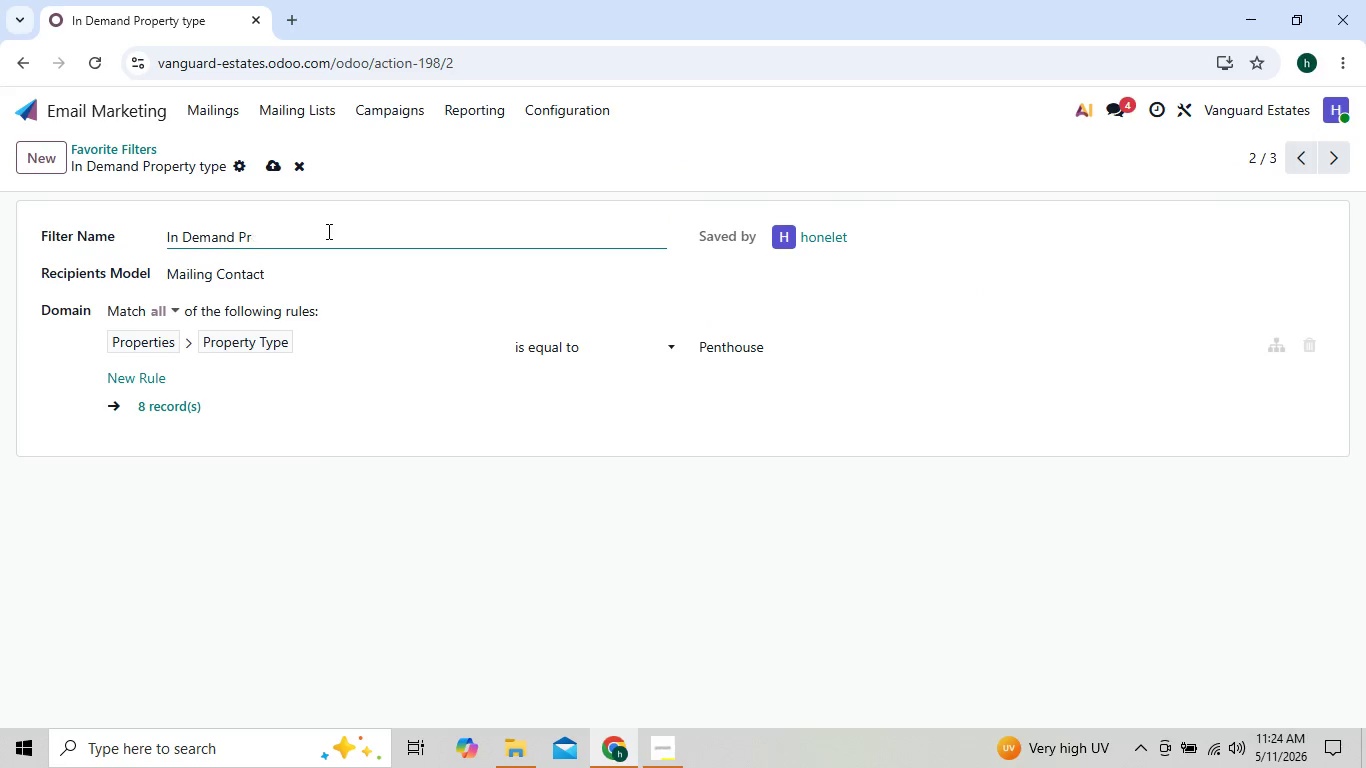 
key(Backspace)
 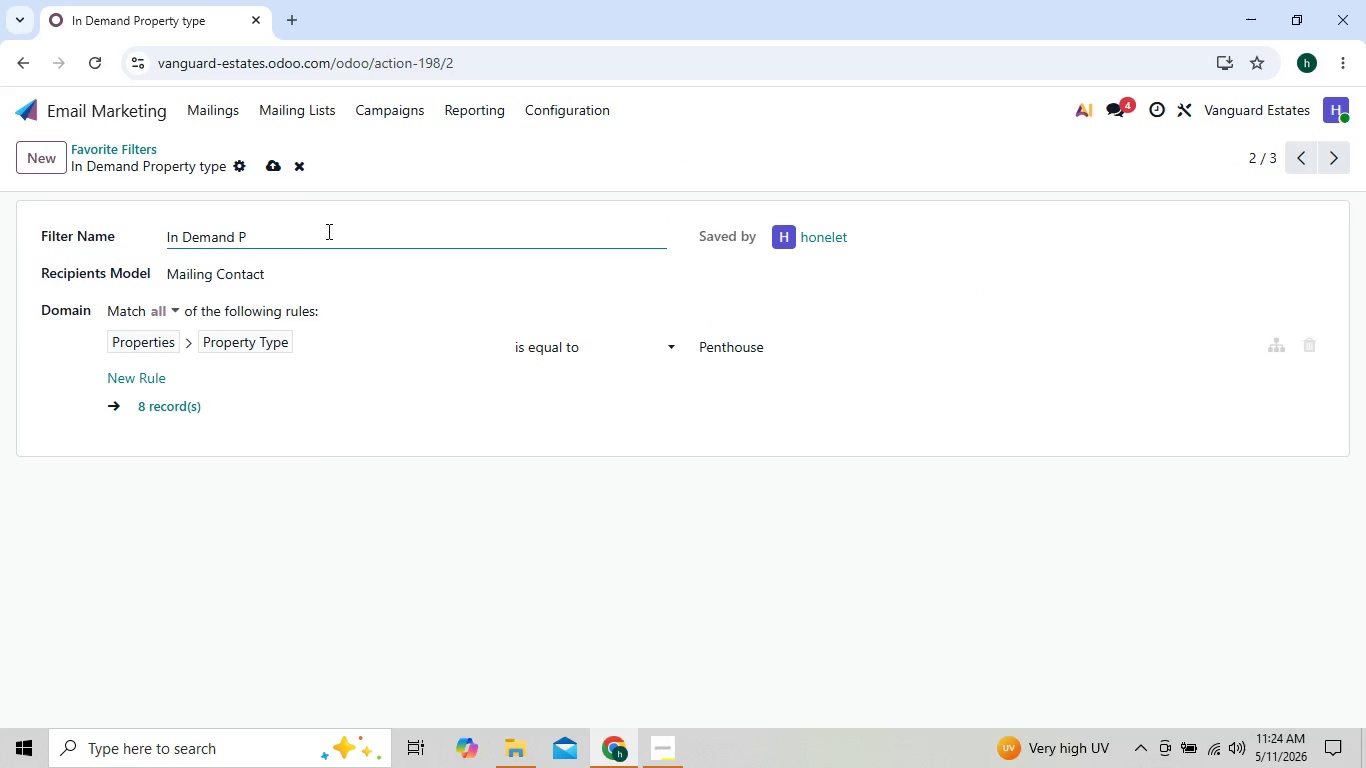 
key(Backspace)
 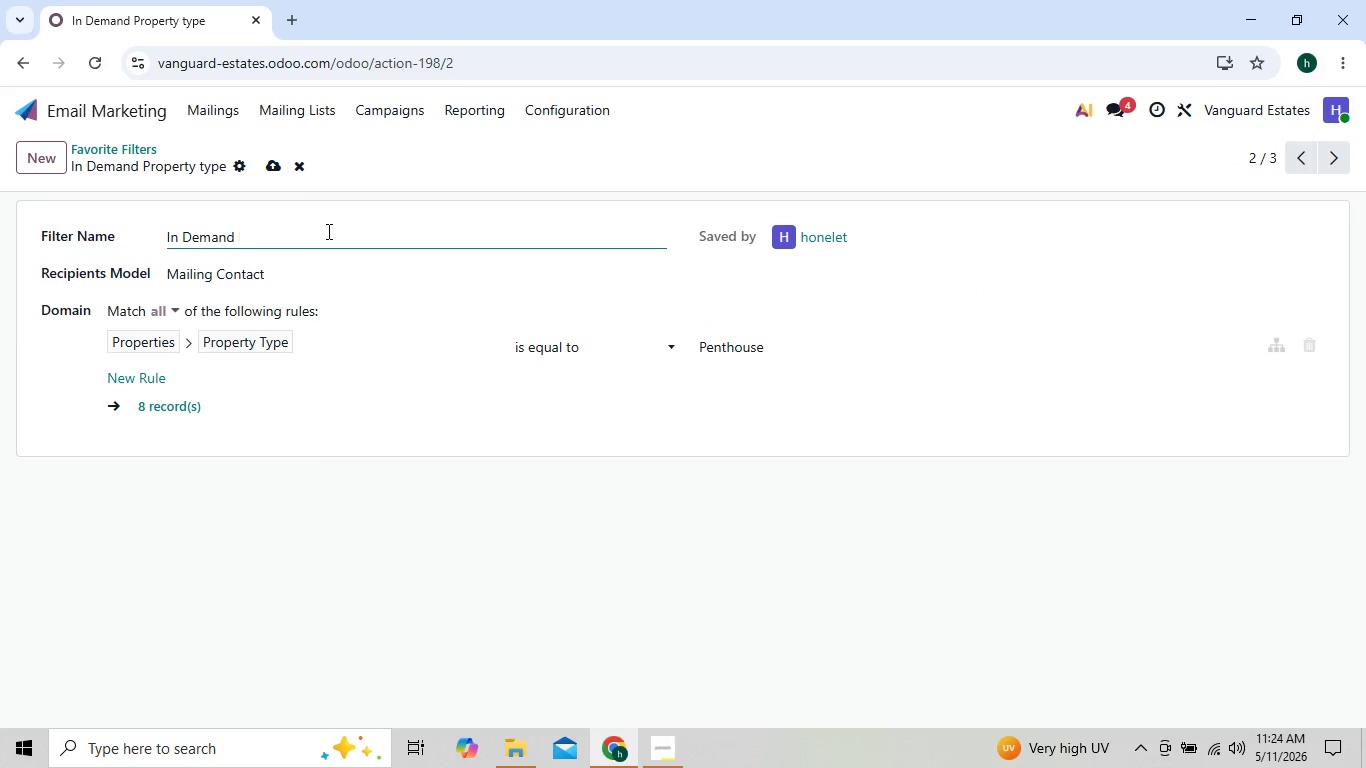 
key(Backspace)
 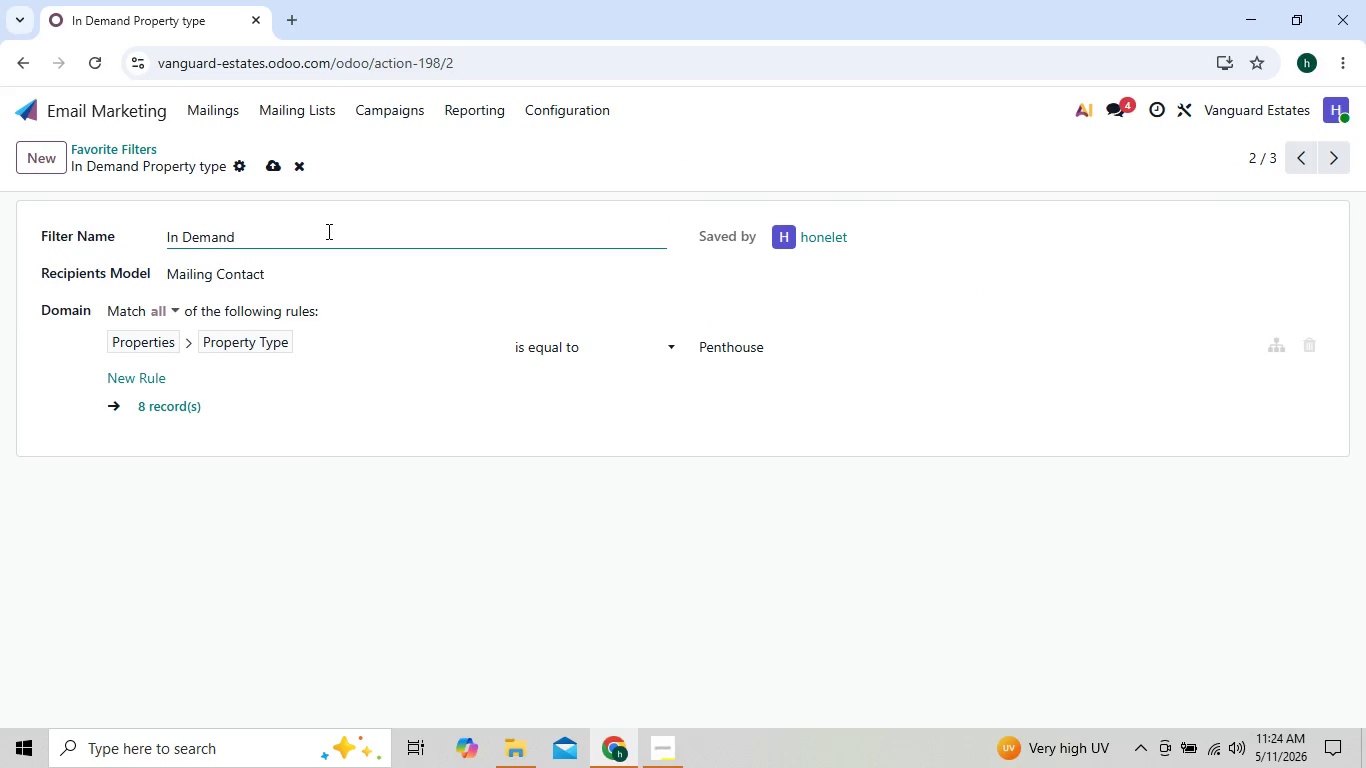 
key(Backspace)
 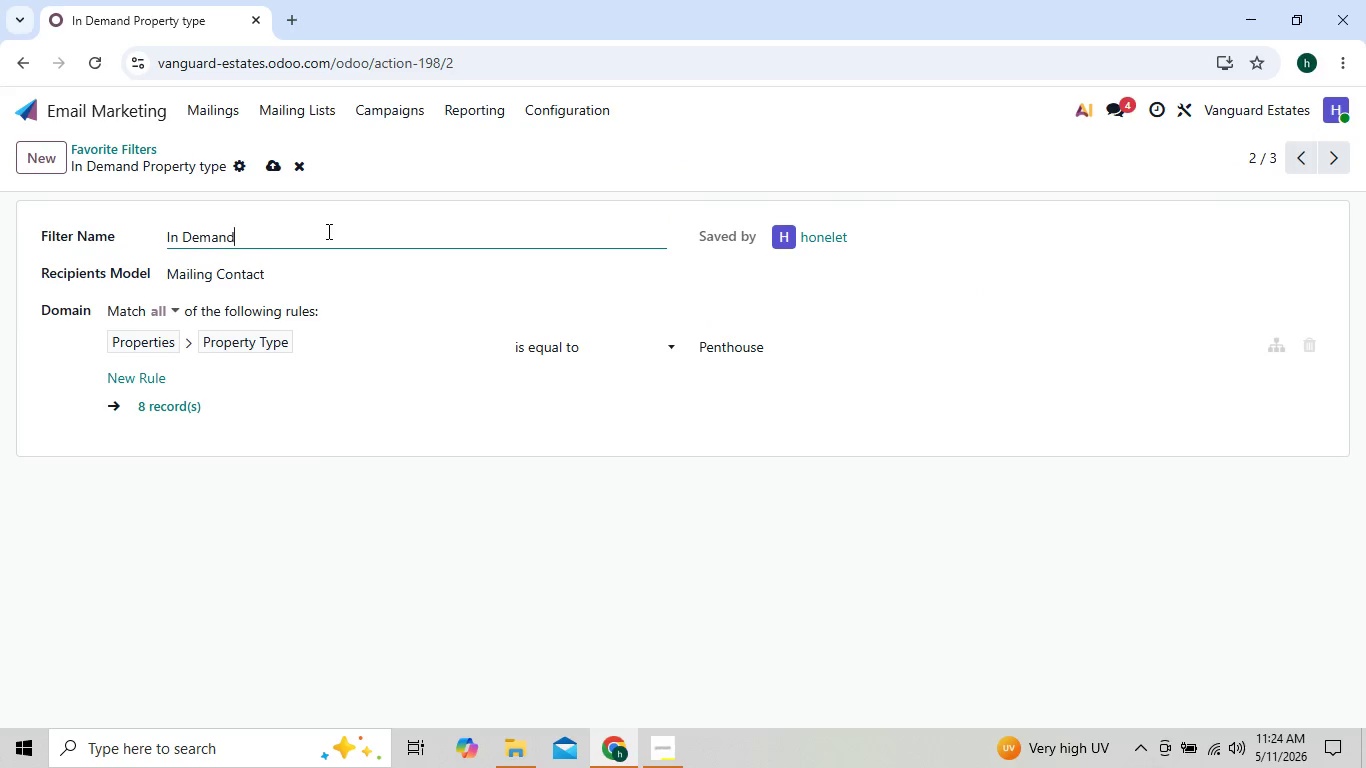 
key(Backspace)
 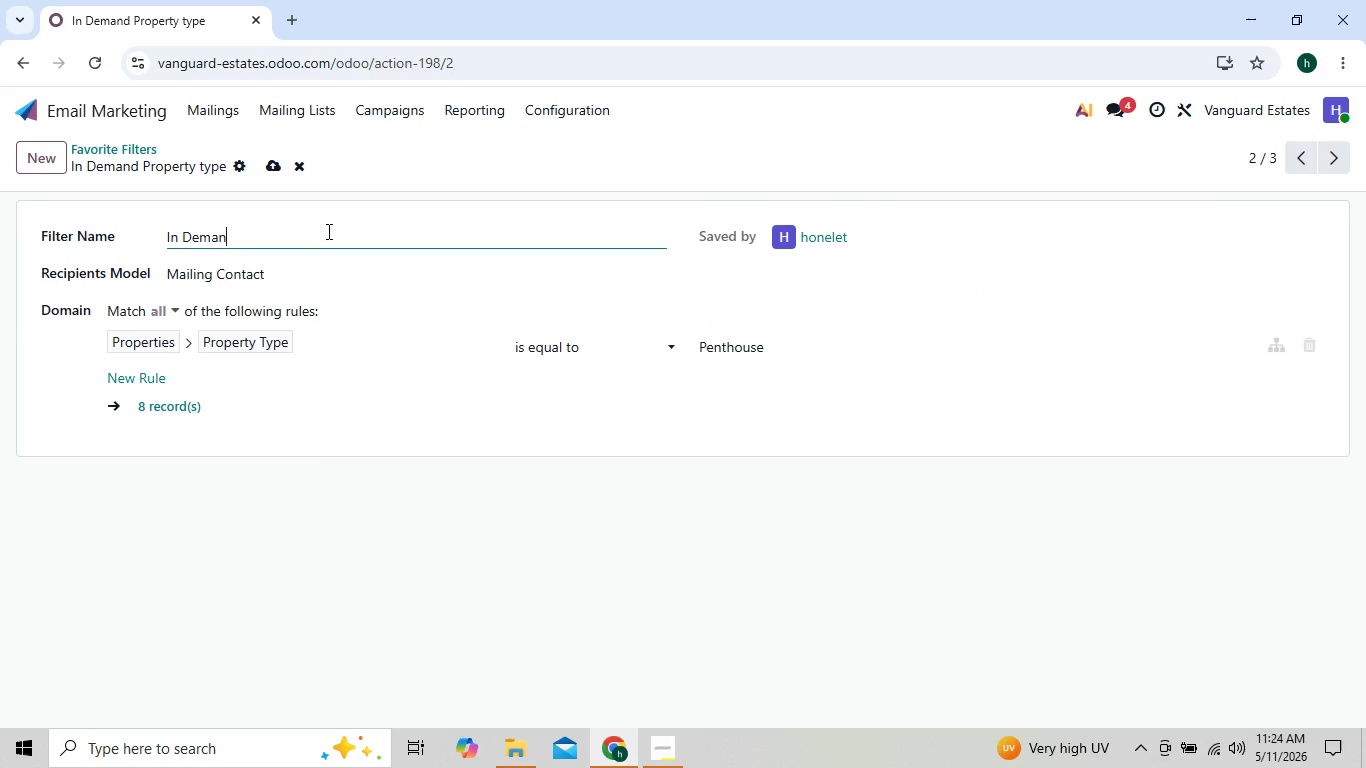 
key(Backspace)
 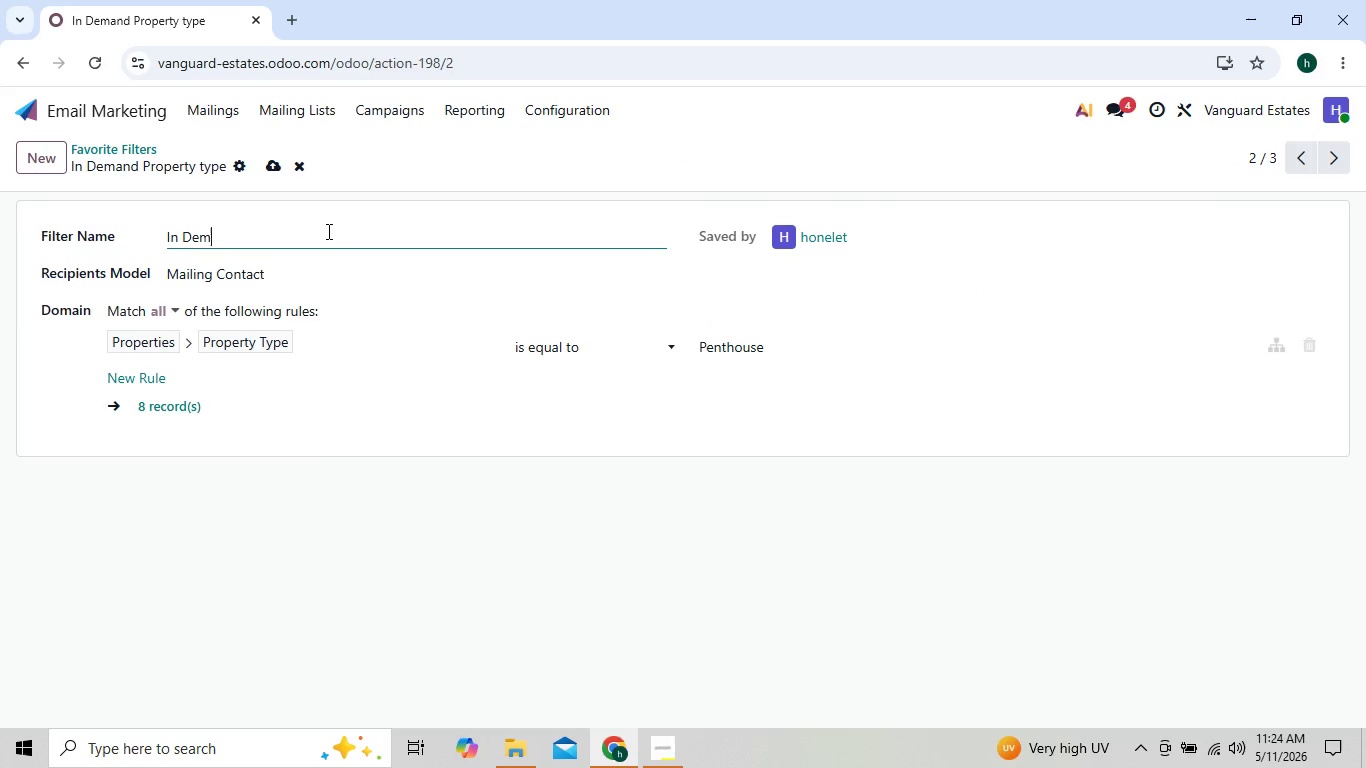 
key(Backspace)
 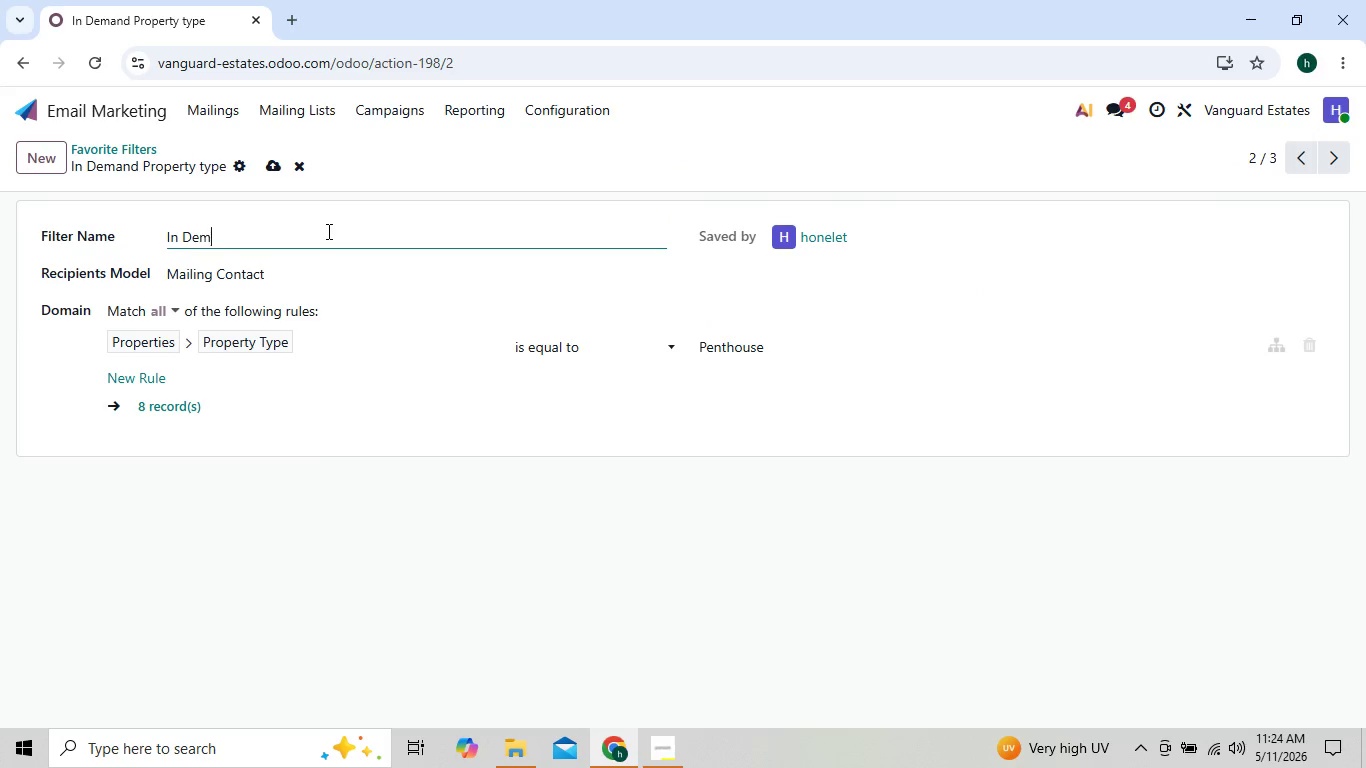 
key(Backspace)
 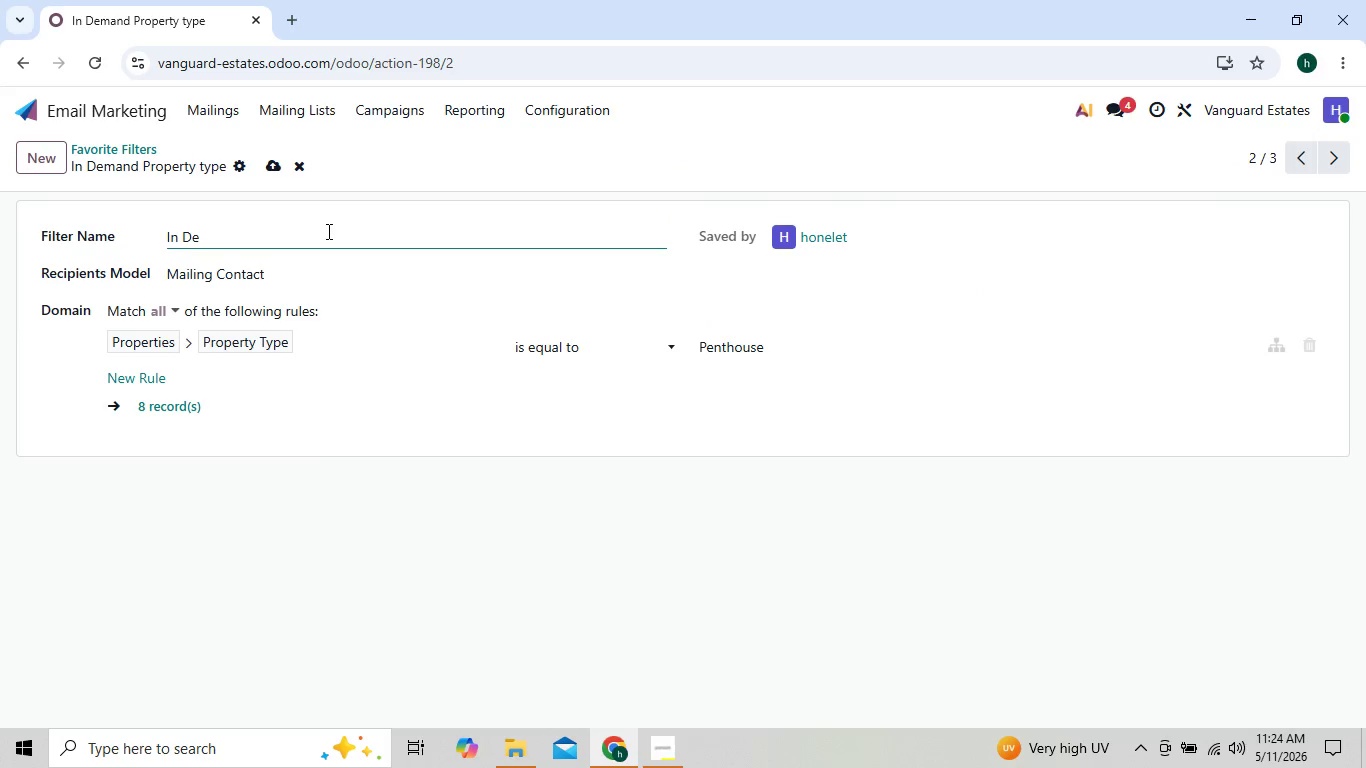 
key(Backspace)
 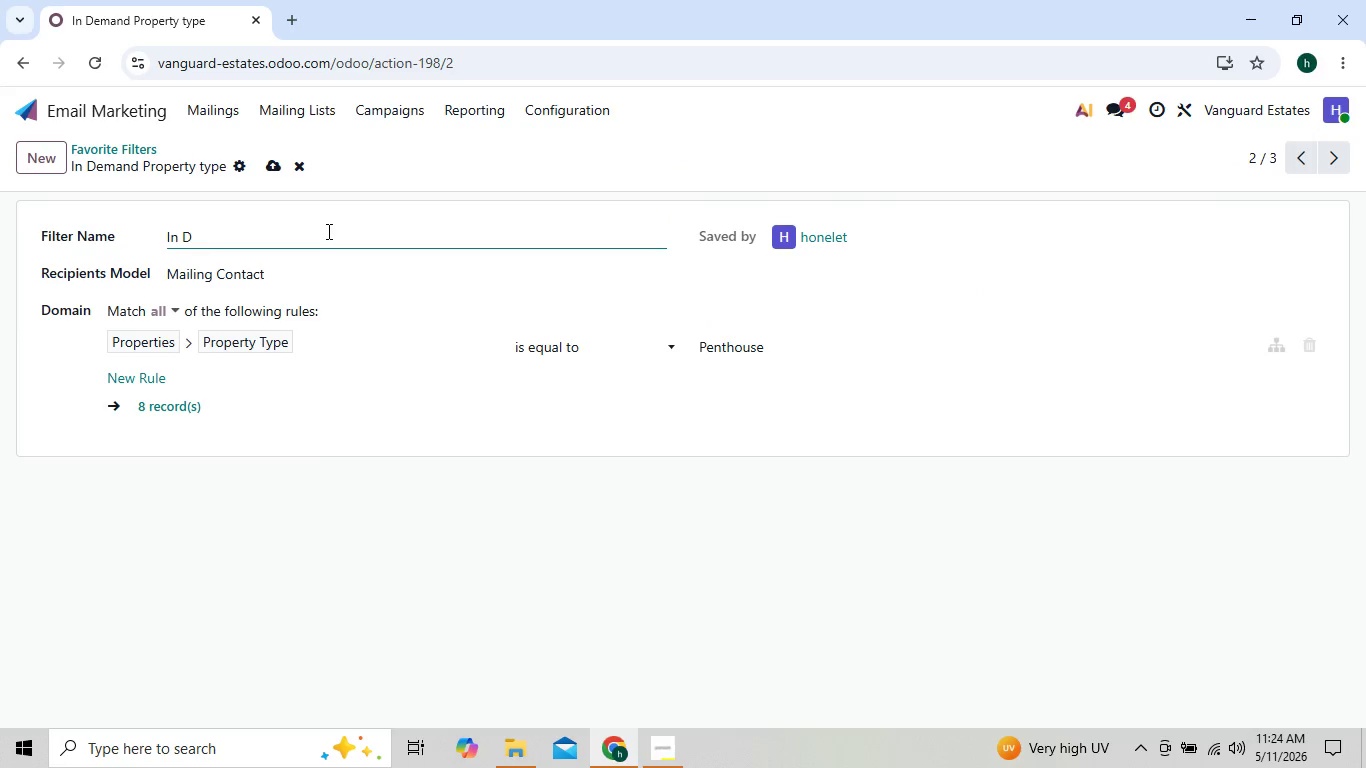 
key(Backspace)
 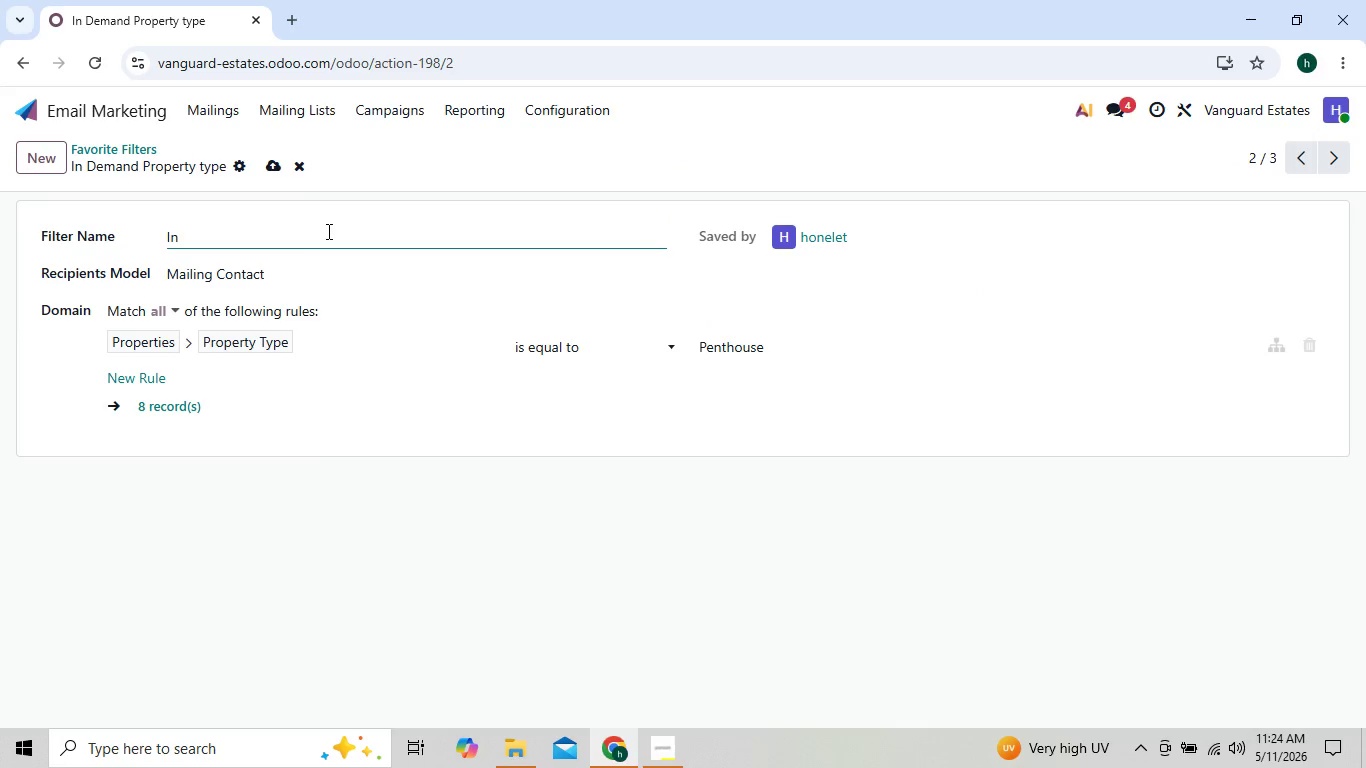 
key(Backspace)
 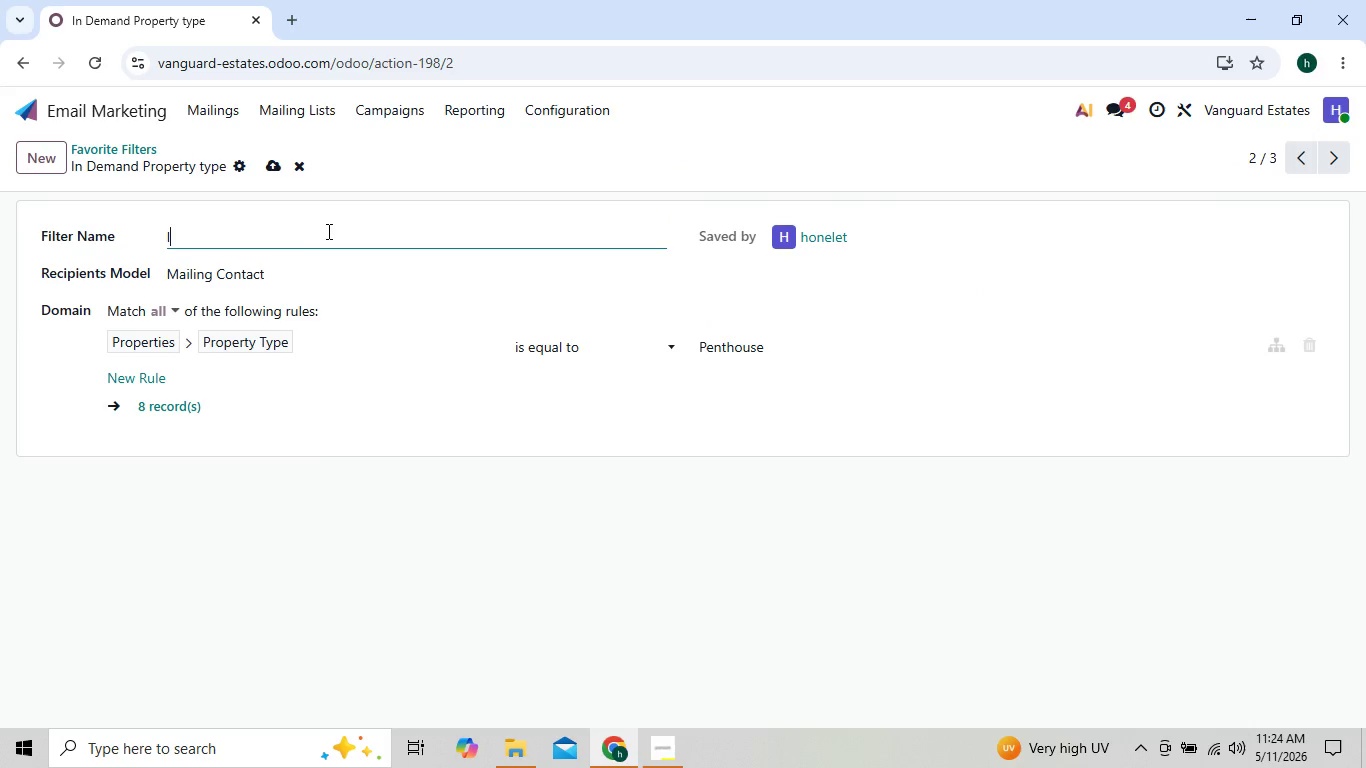 
key(Backspace)
 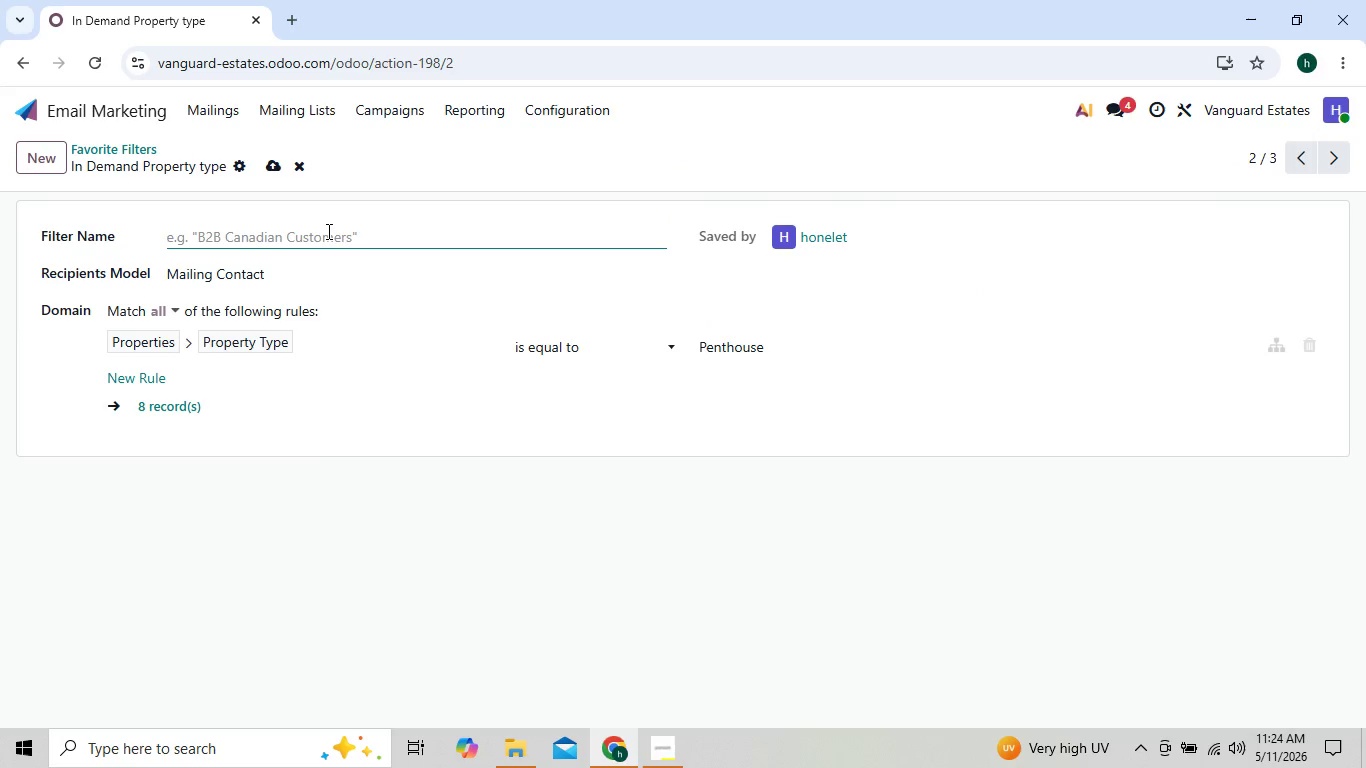 
key(Backspace)
 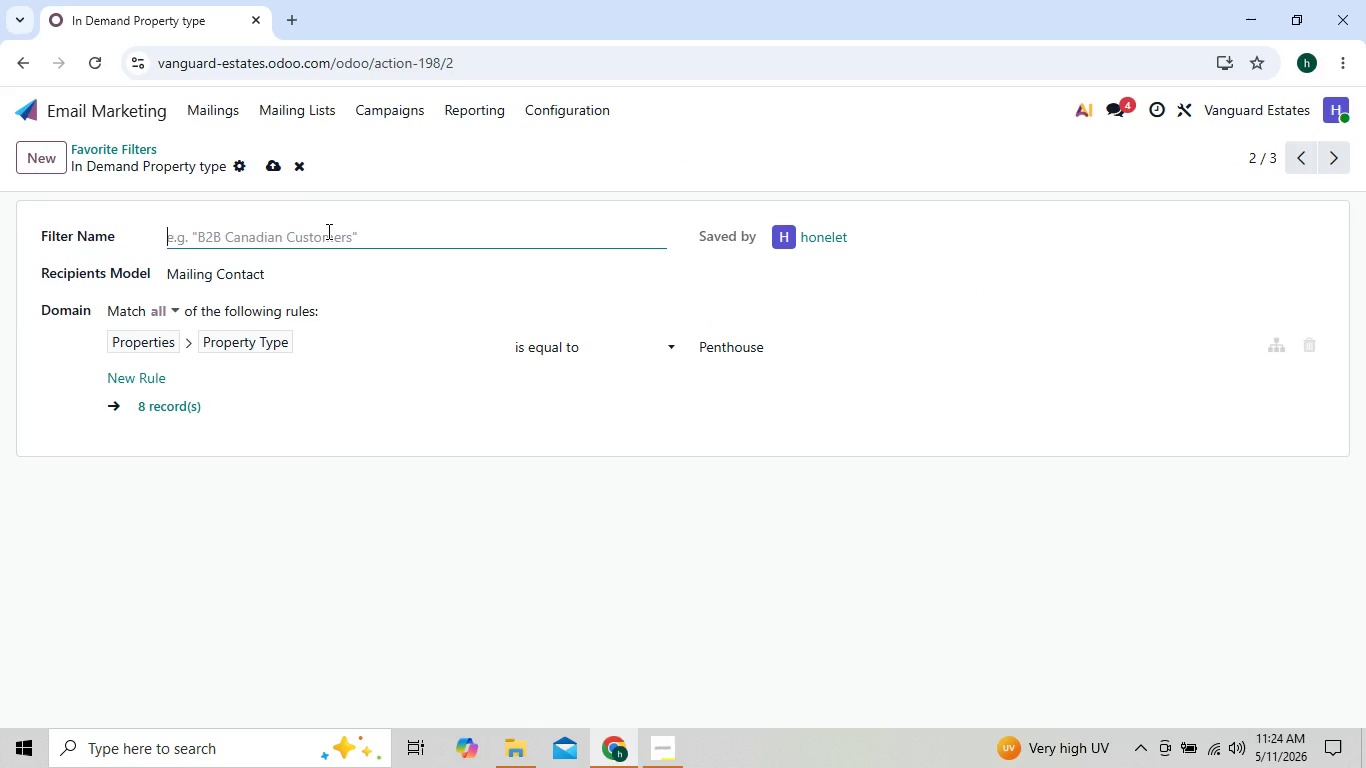 
key(Control+V)
 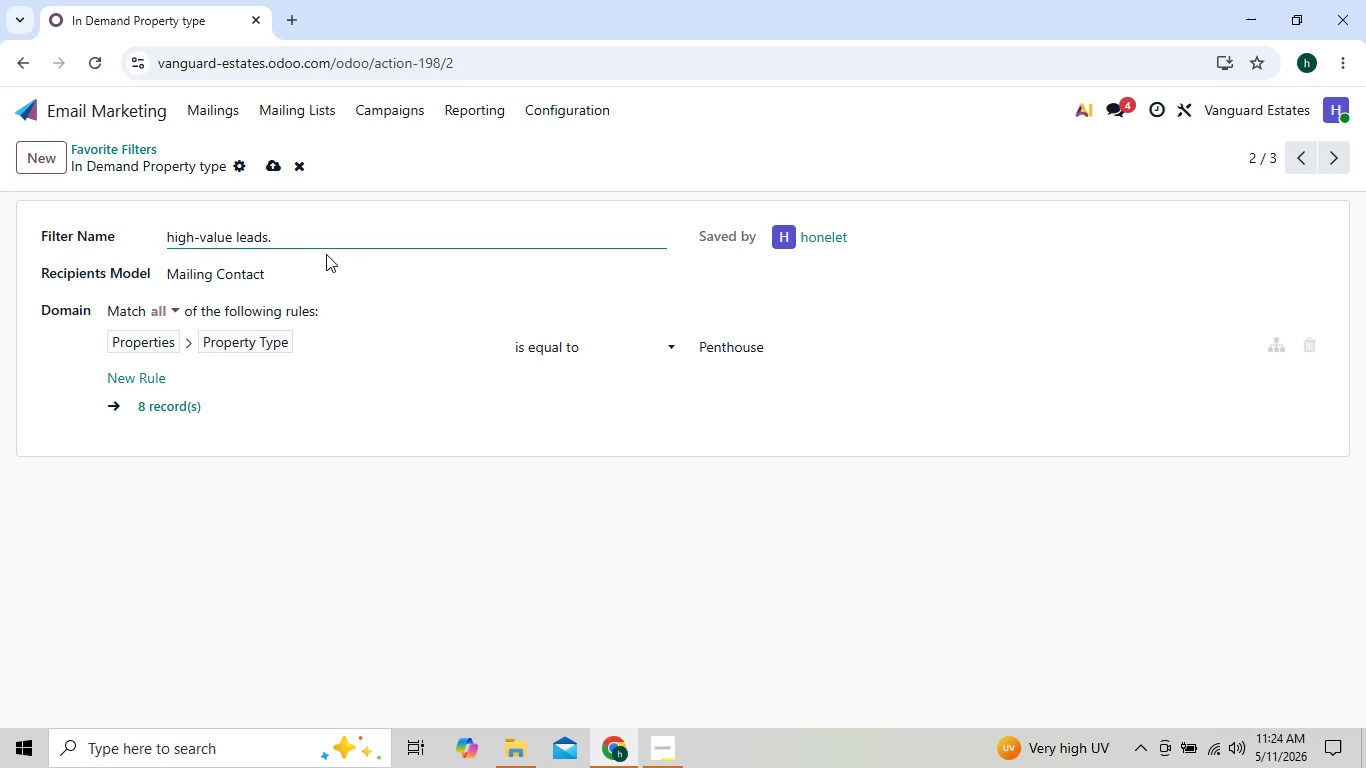 
wait(7.98)
 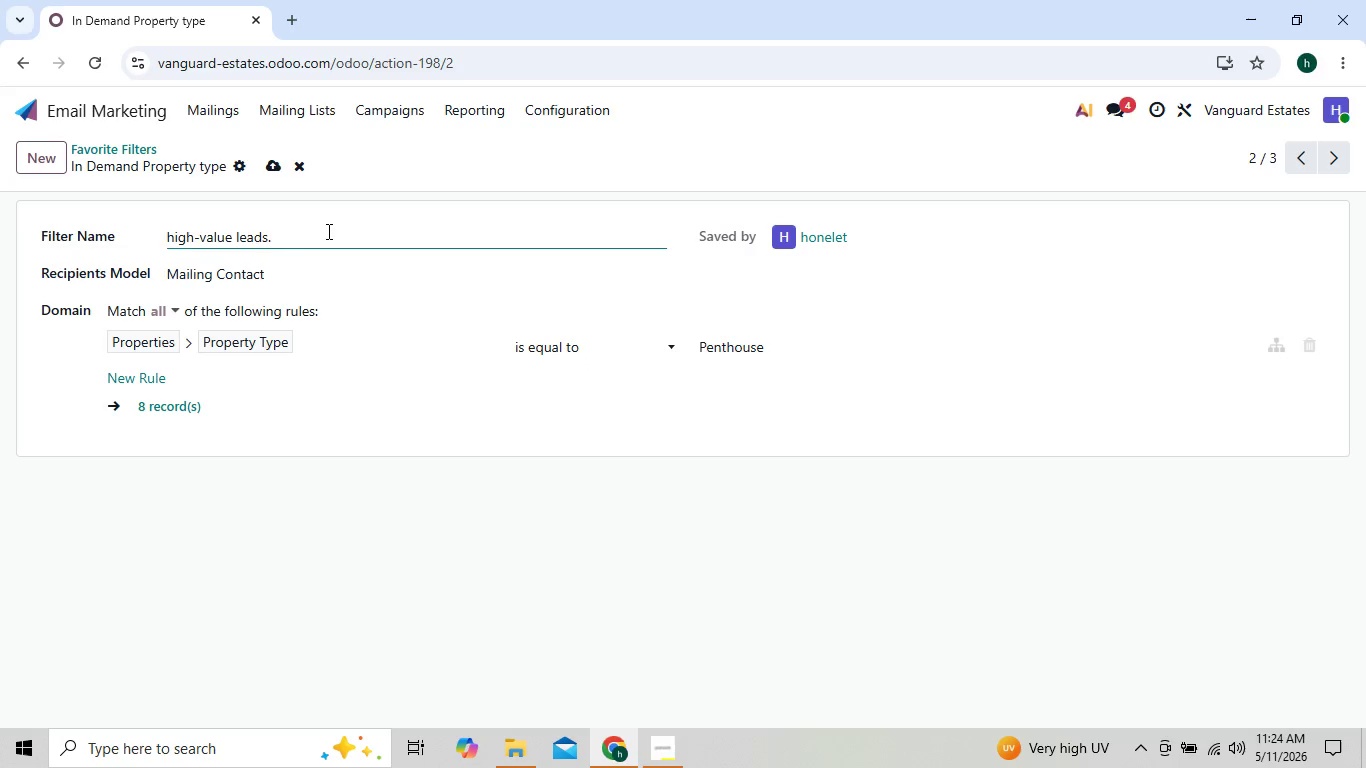 
left_click([267, 164])
 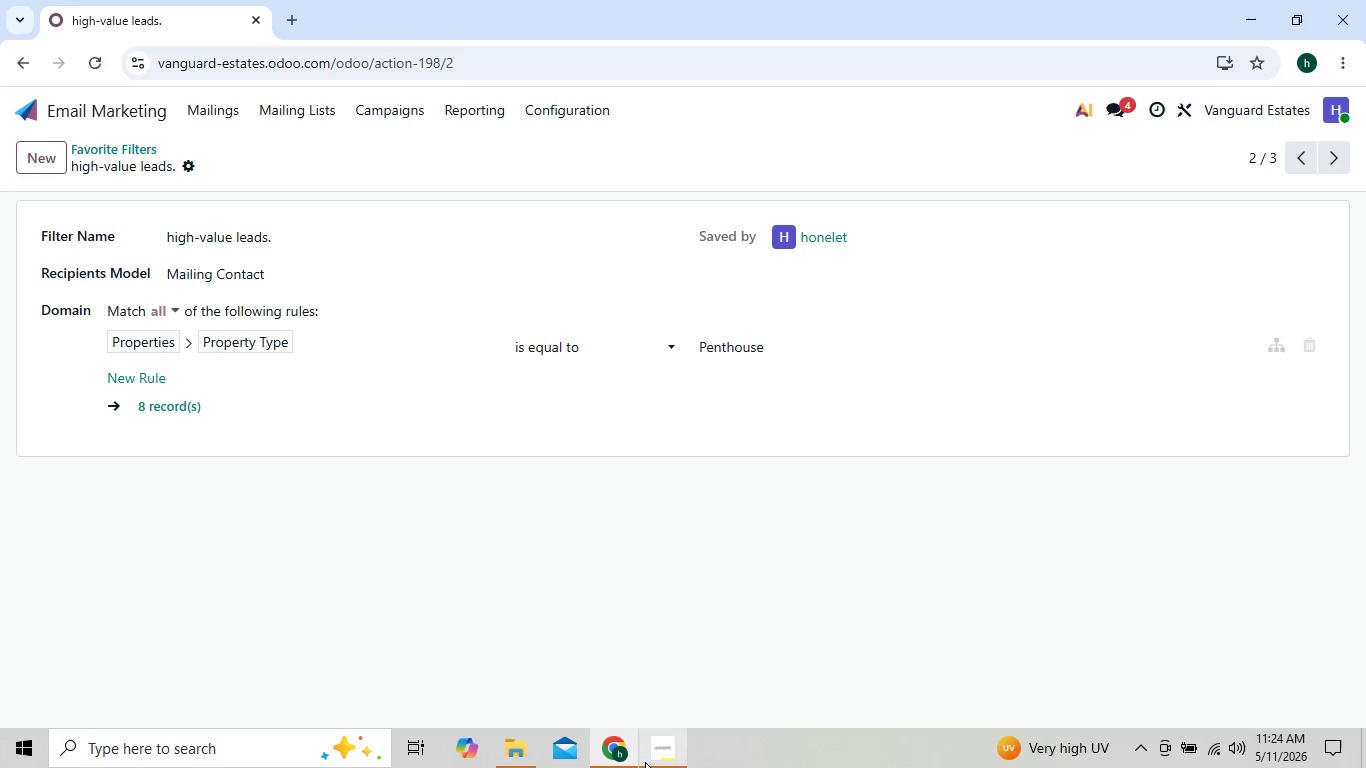 
wait(5.61)
 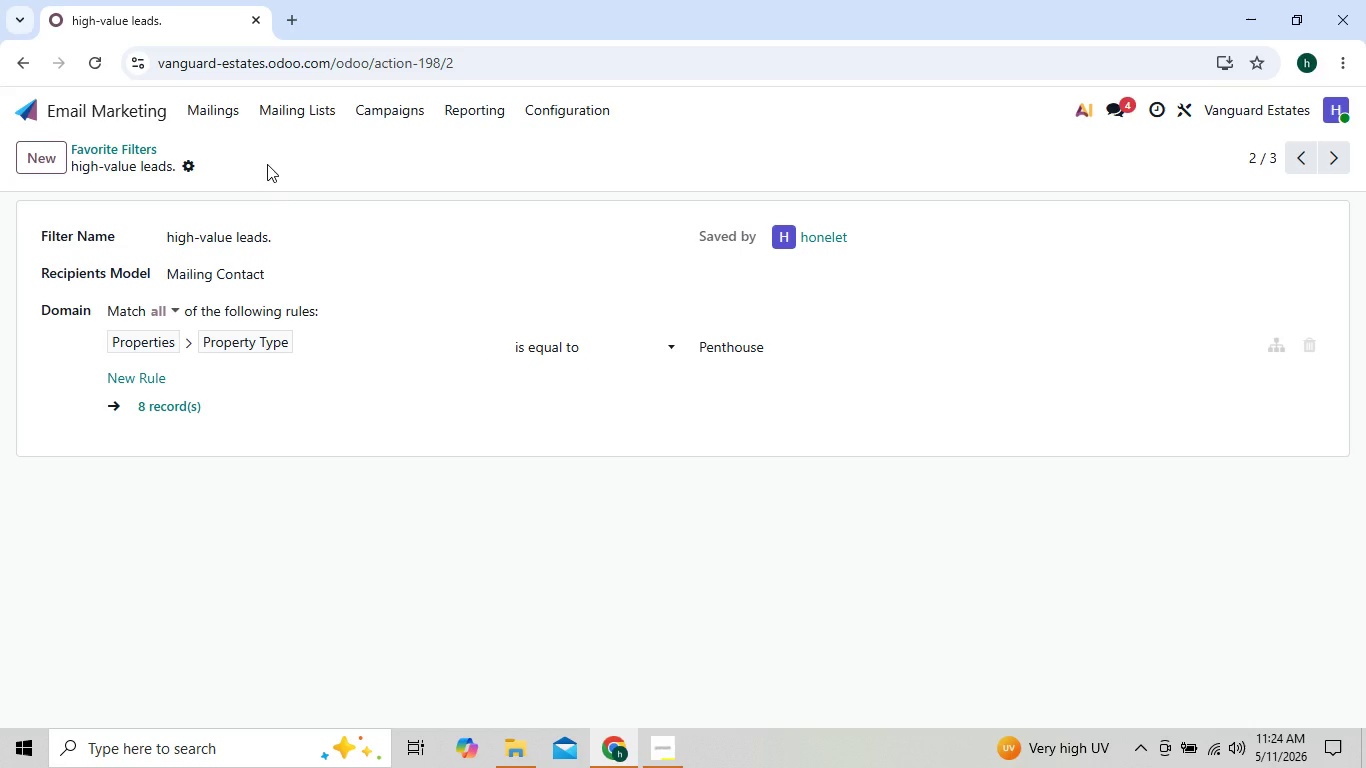 
left_click([655, 750])